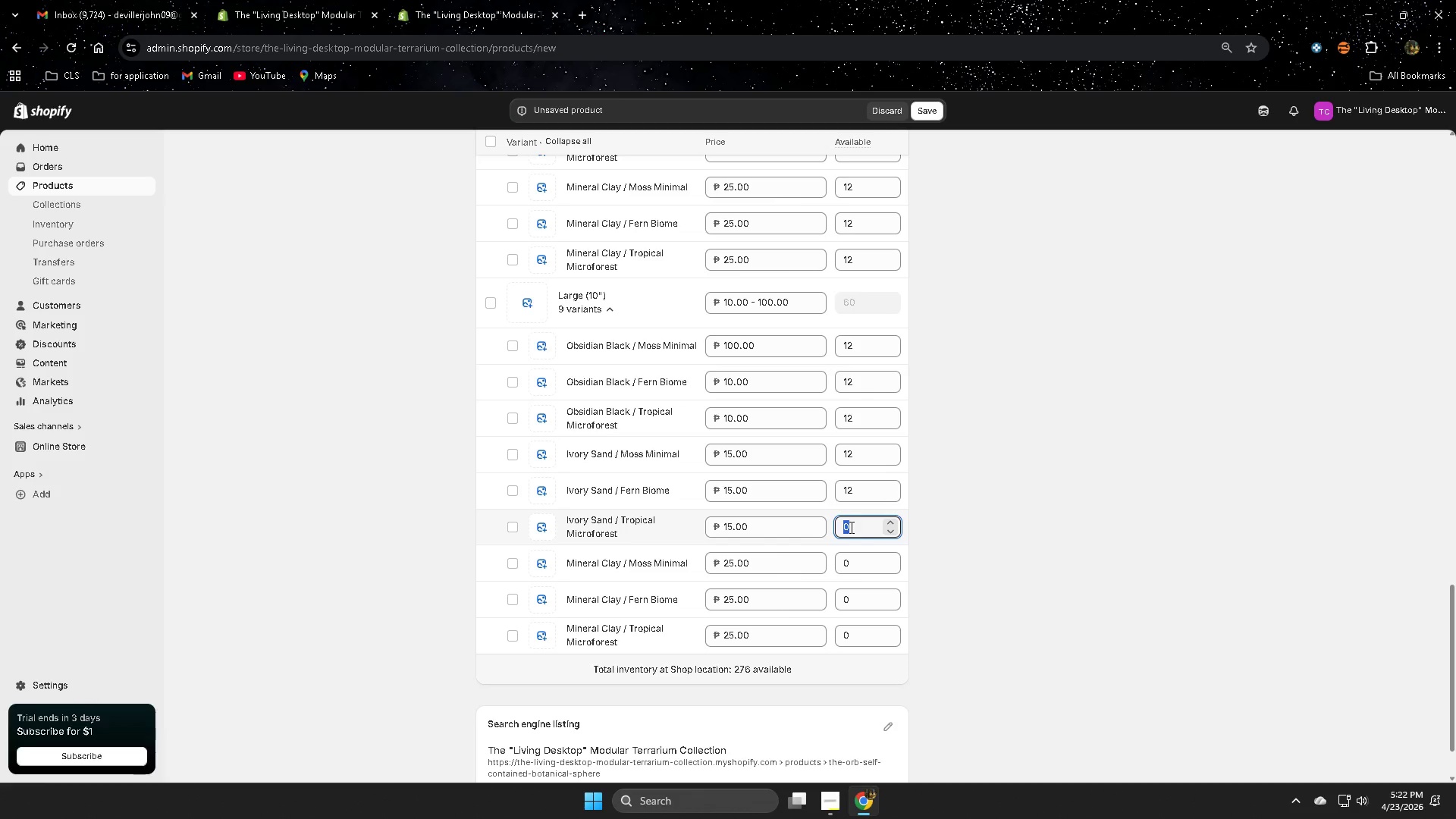 
type(12)
 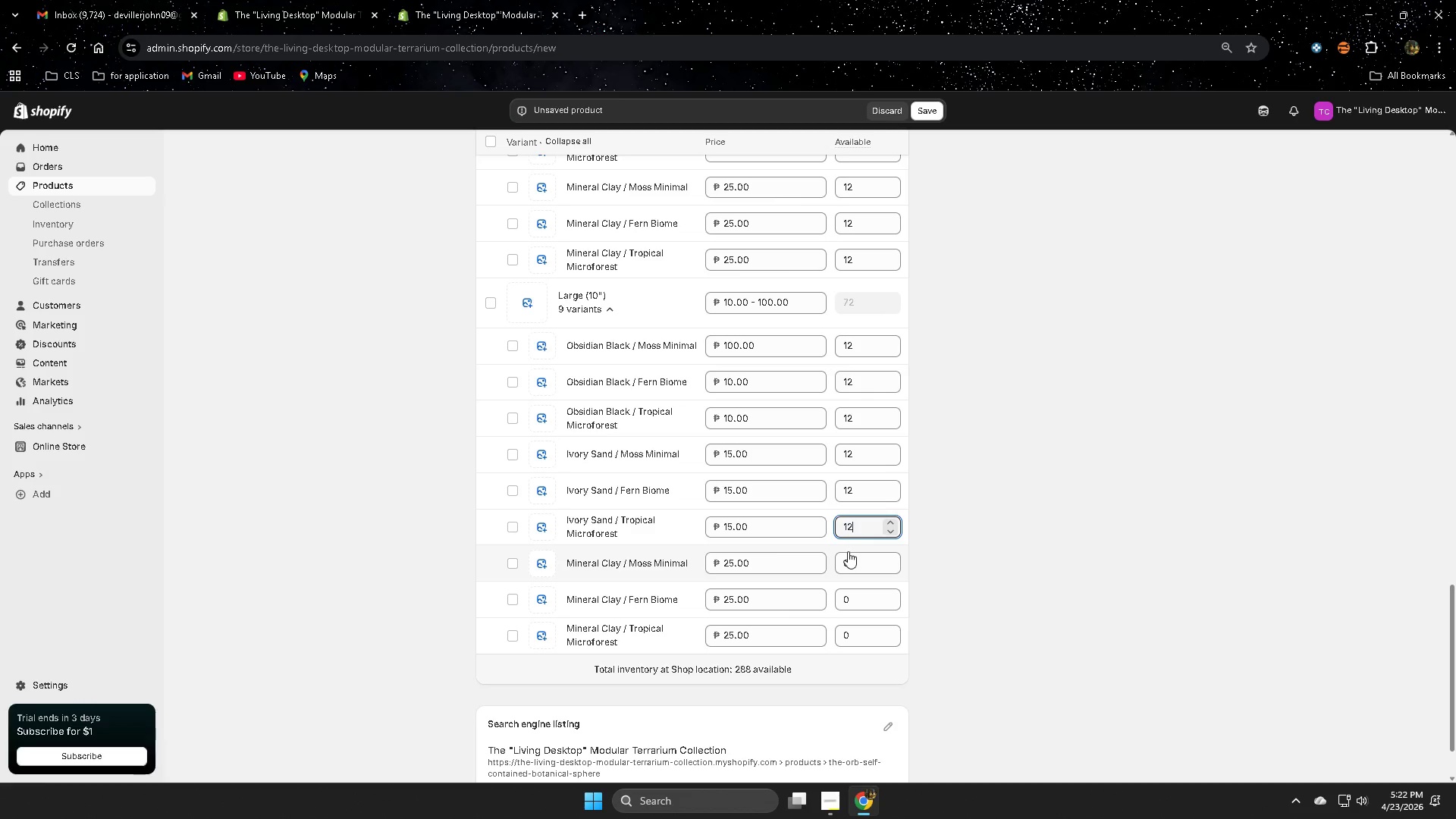 
left_click([848, 551])
 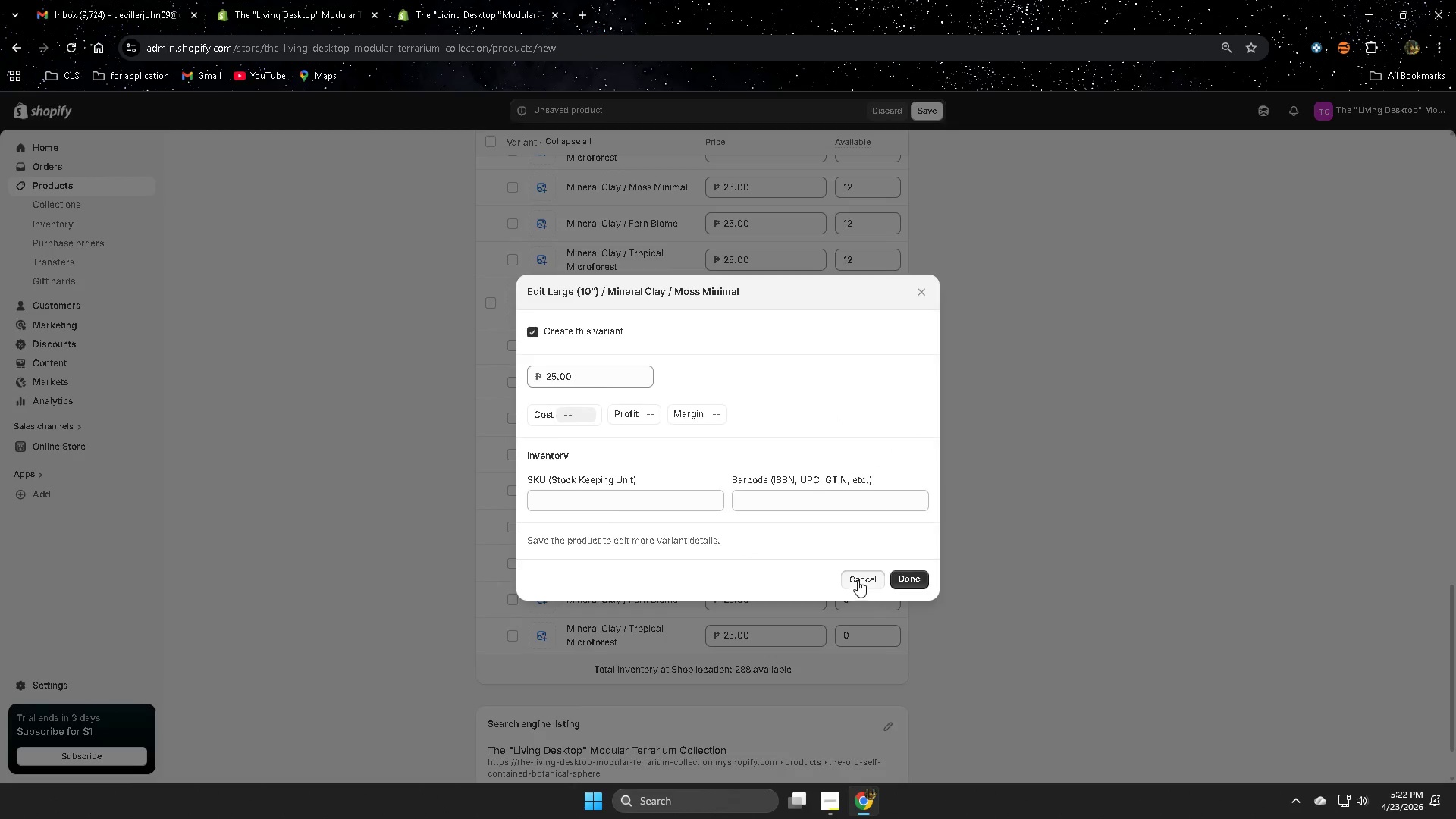 
left_click([843, 560])
 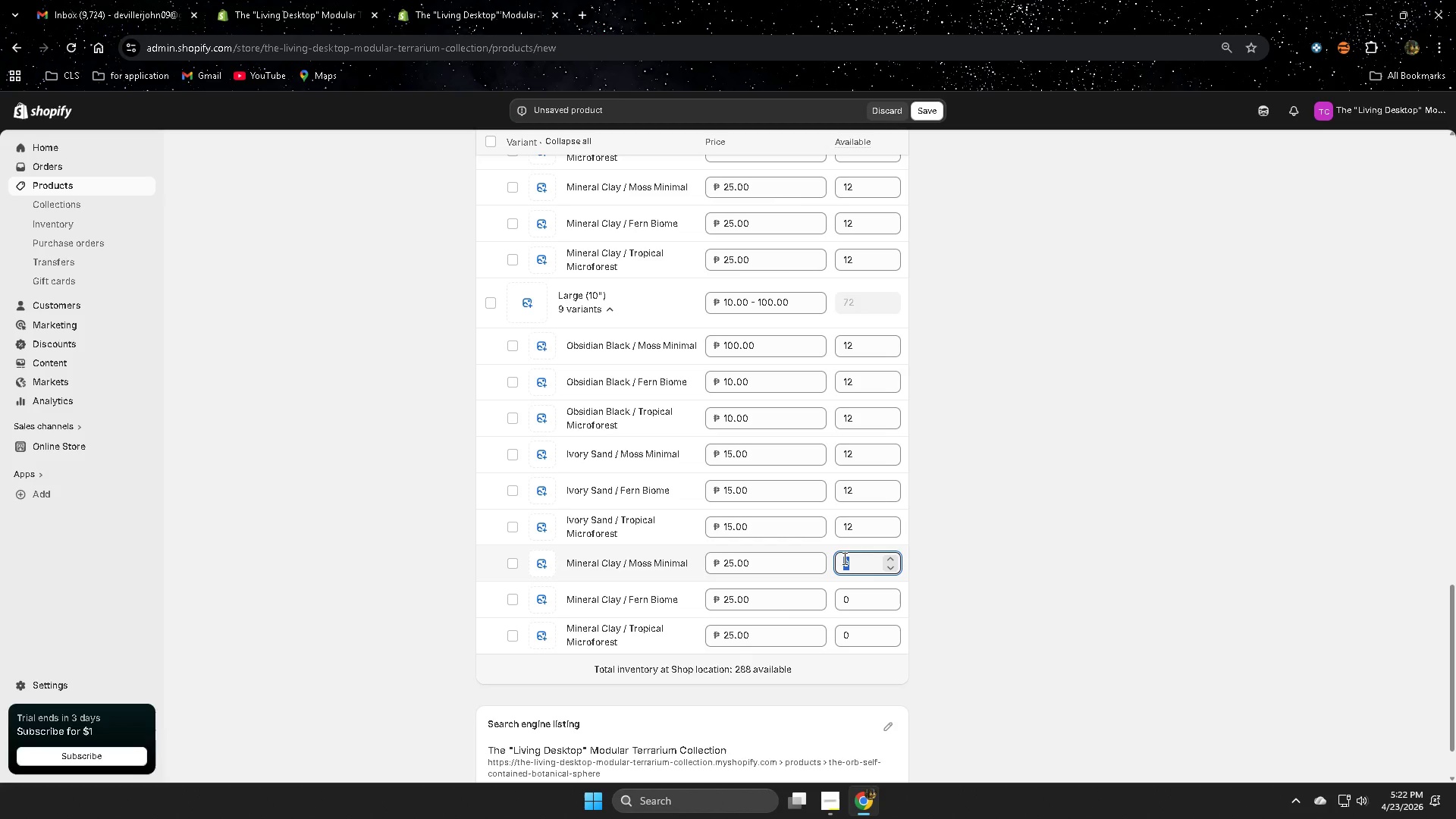 
type(12)
 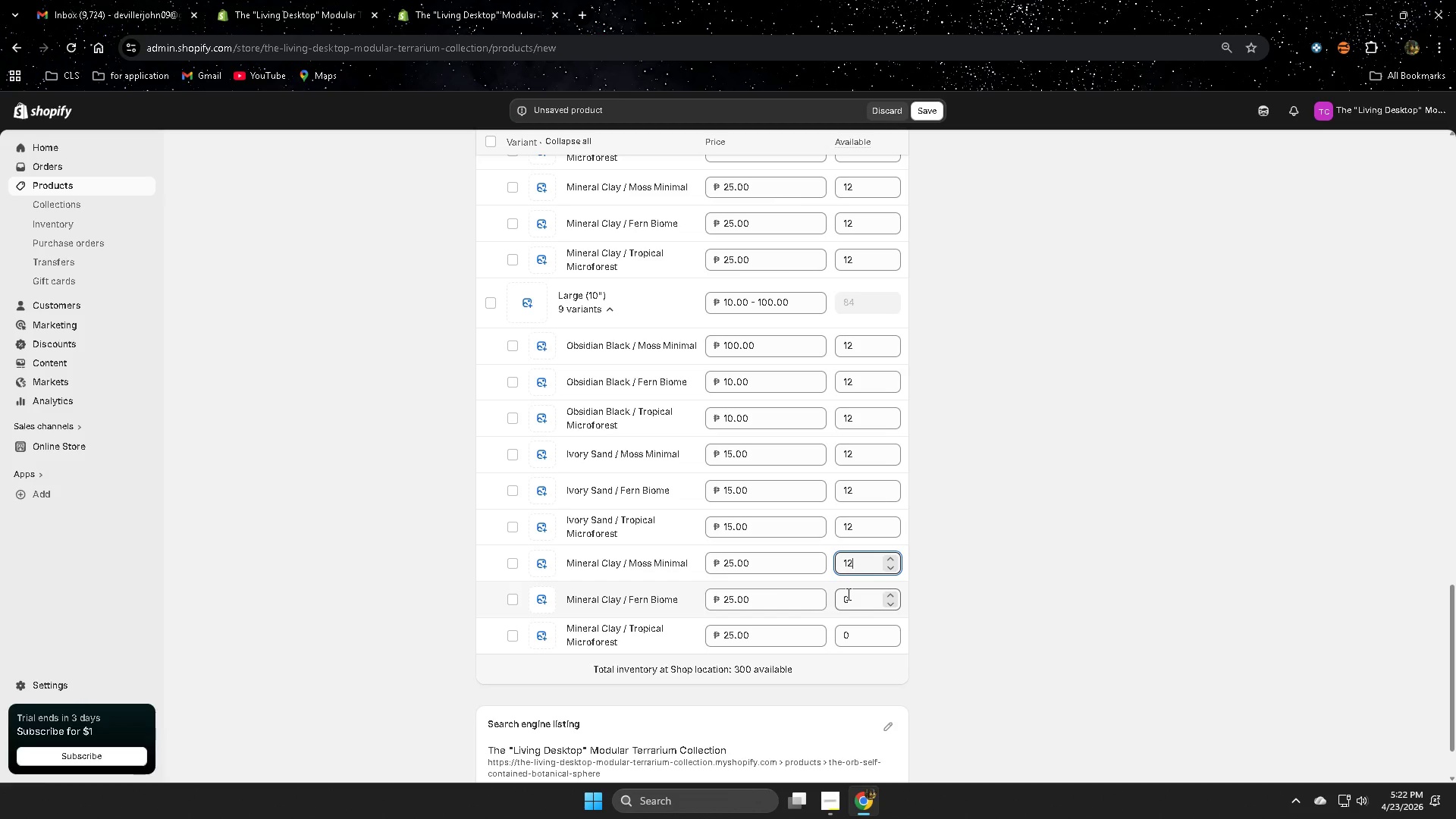 
left_click([847, 594])
 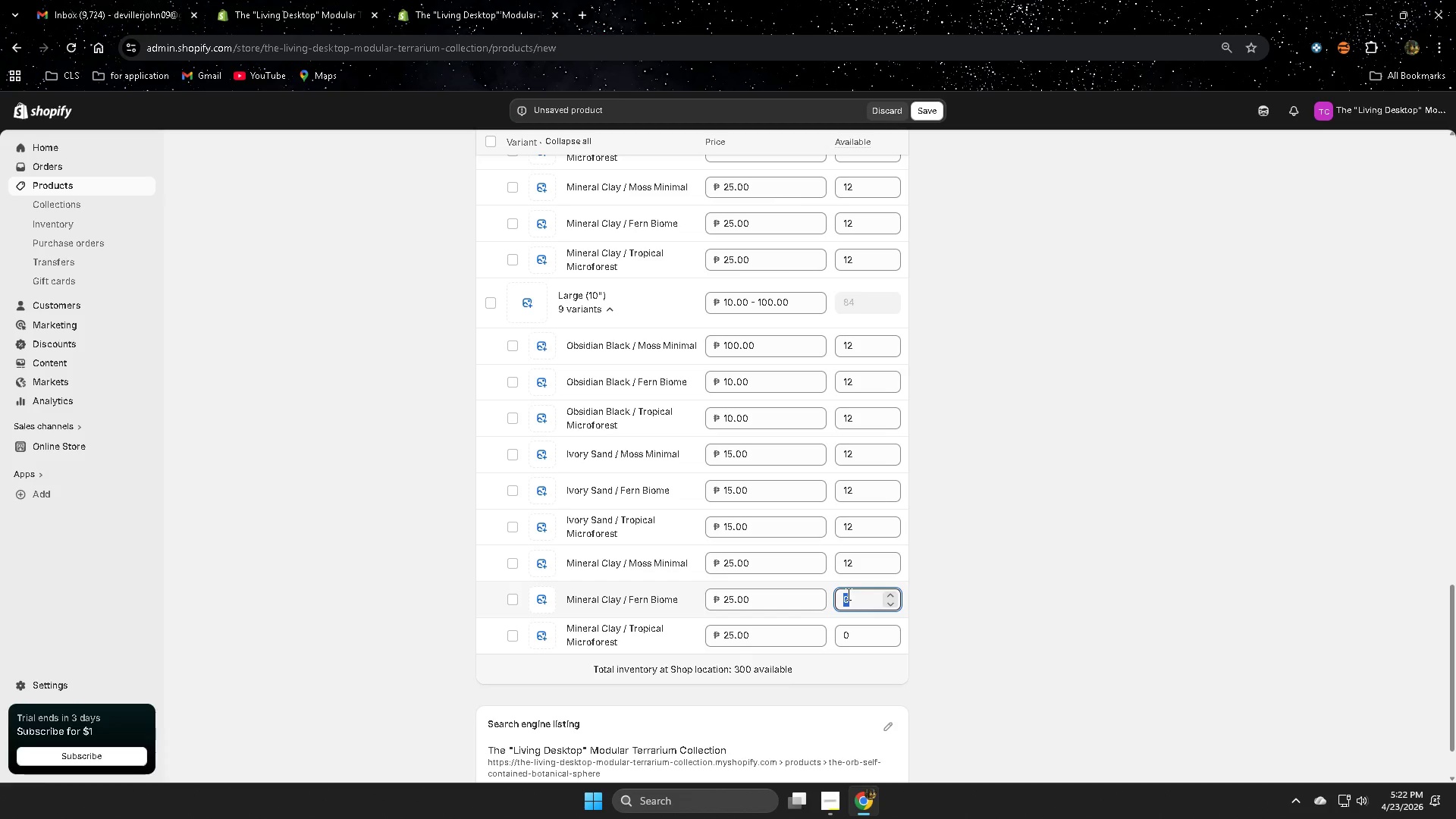 
type(12)
 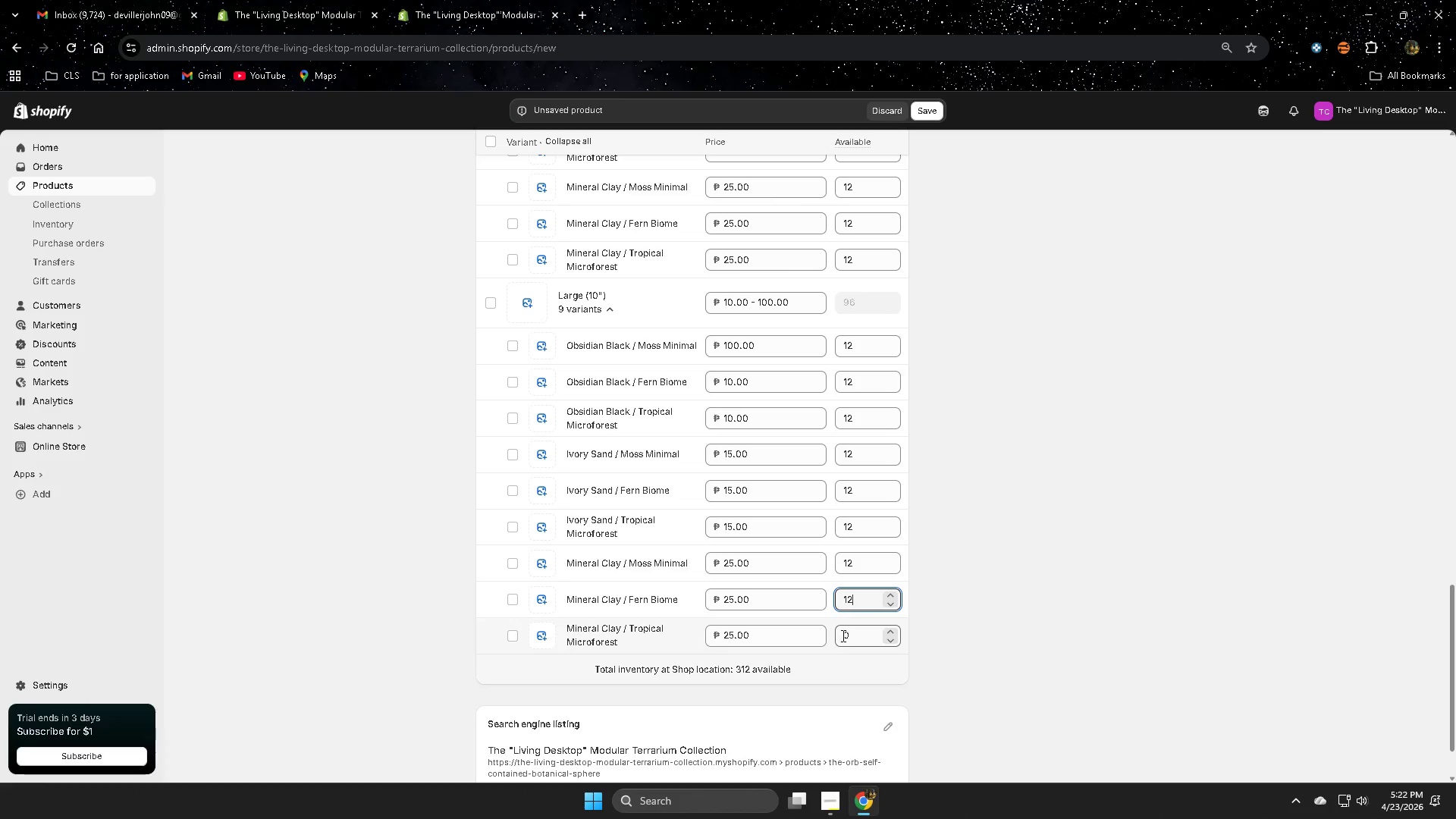 
left_click([844, 632])
 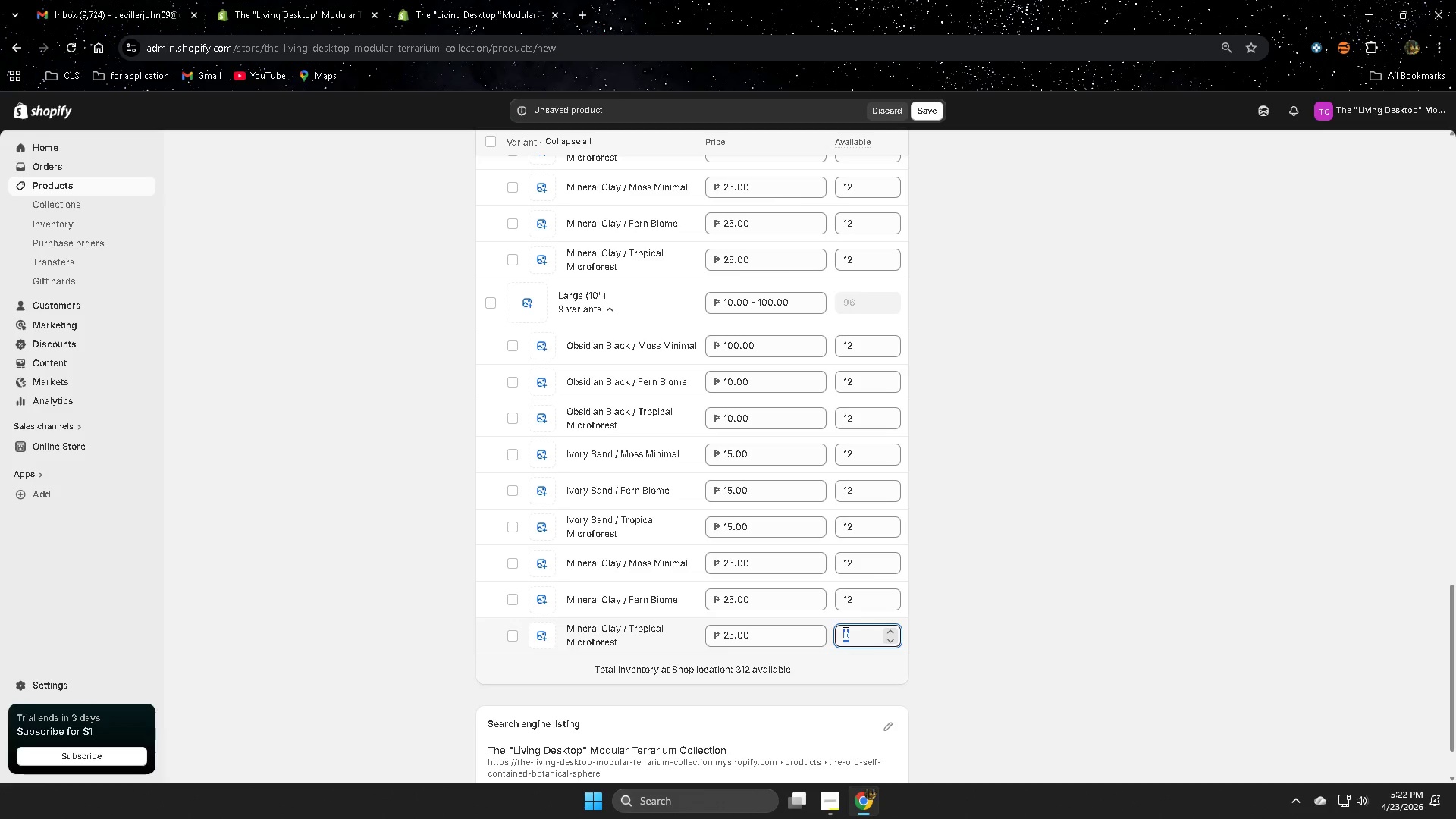 
type(12)
 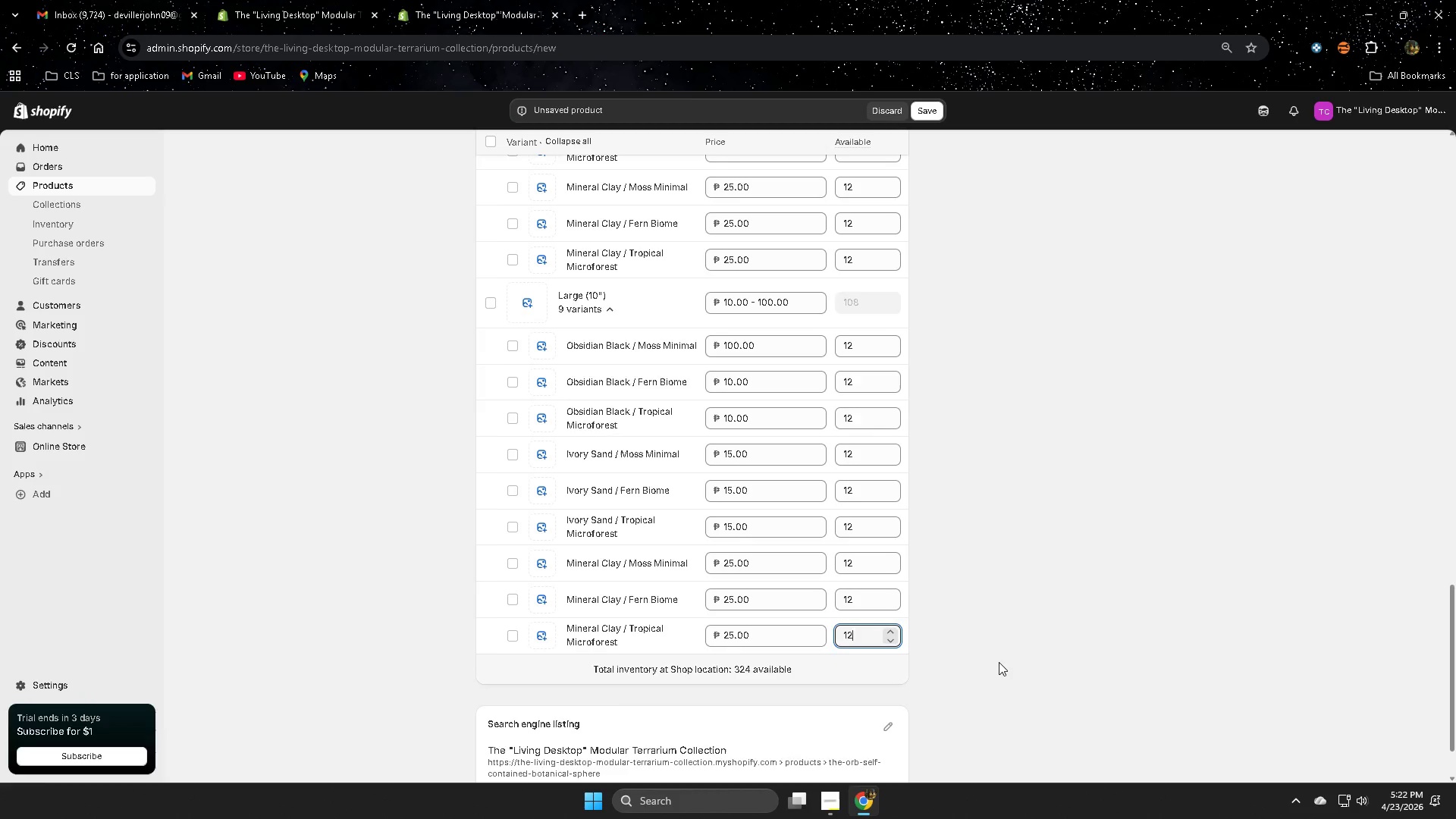 
scroll: coordinate [953, 352], scroll_direction: up, amount: 6.0
 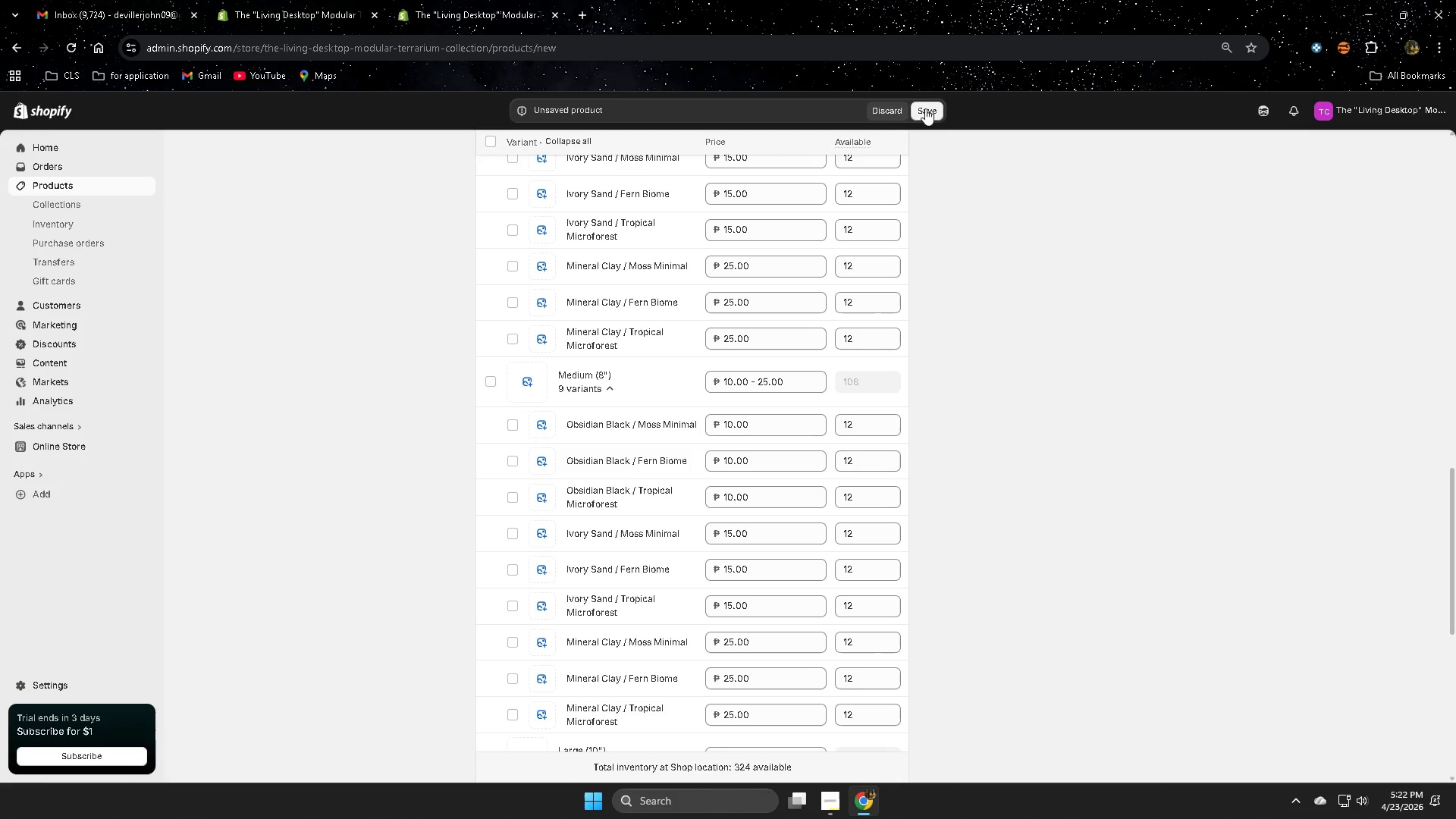 
left_click([924, 111])
 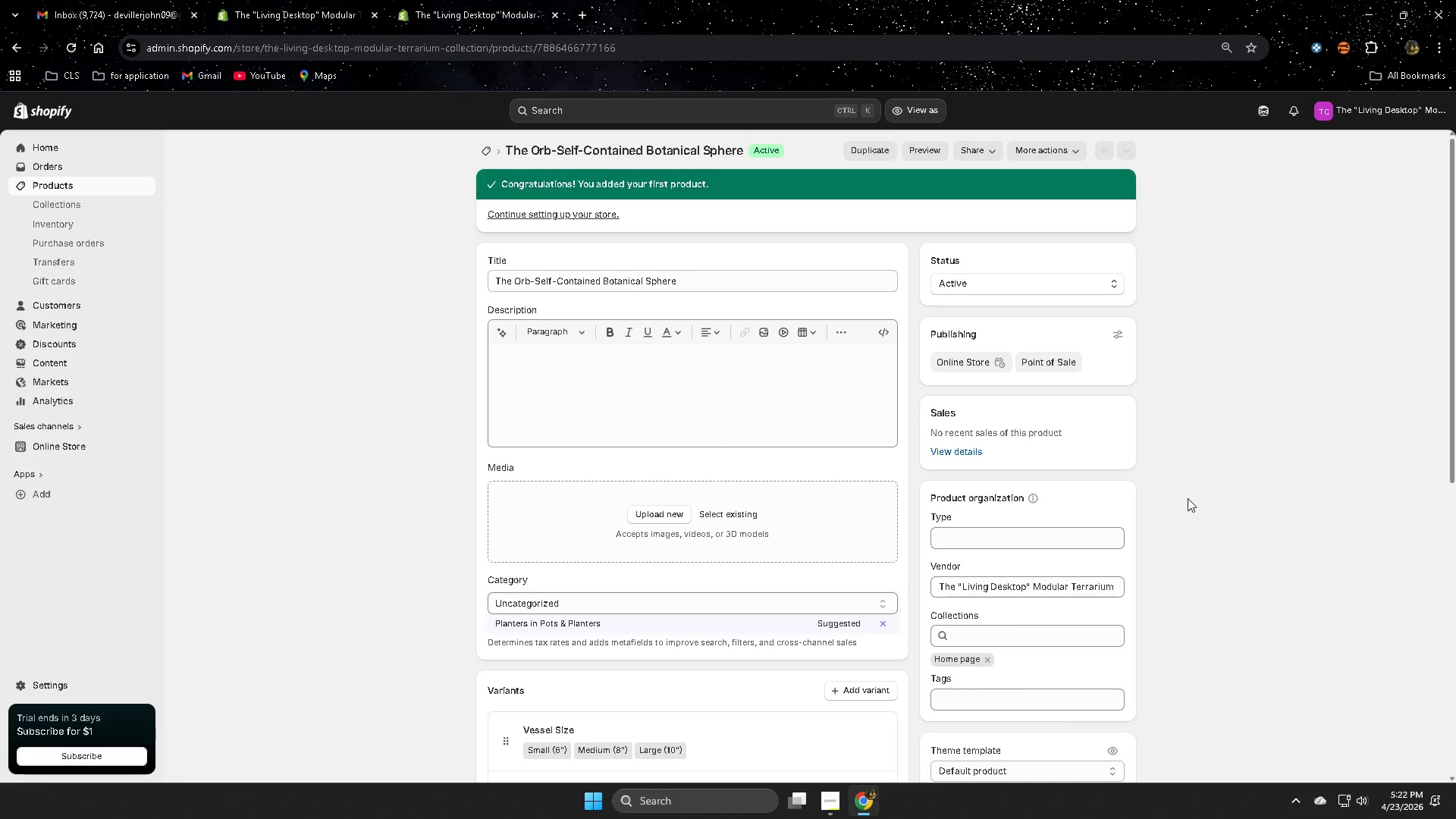 
wait(15.17)
 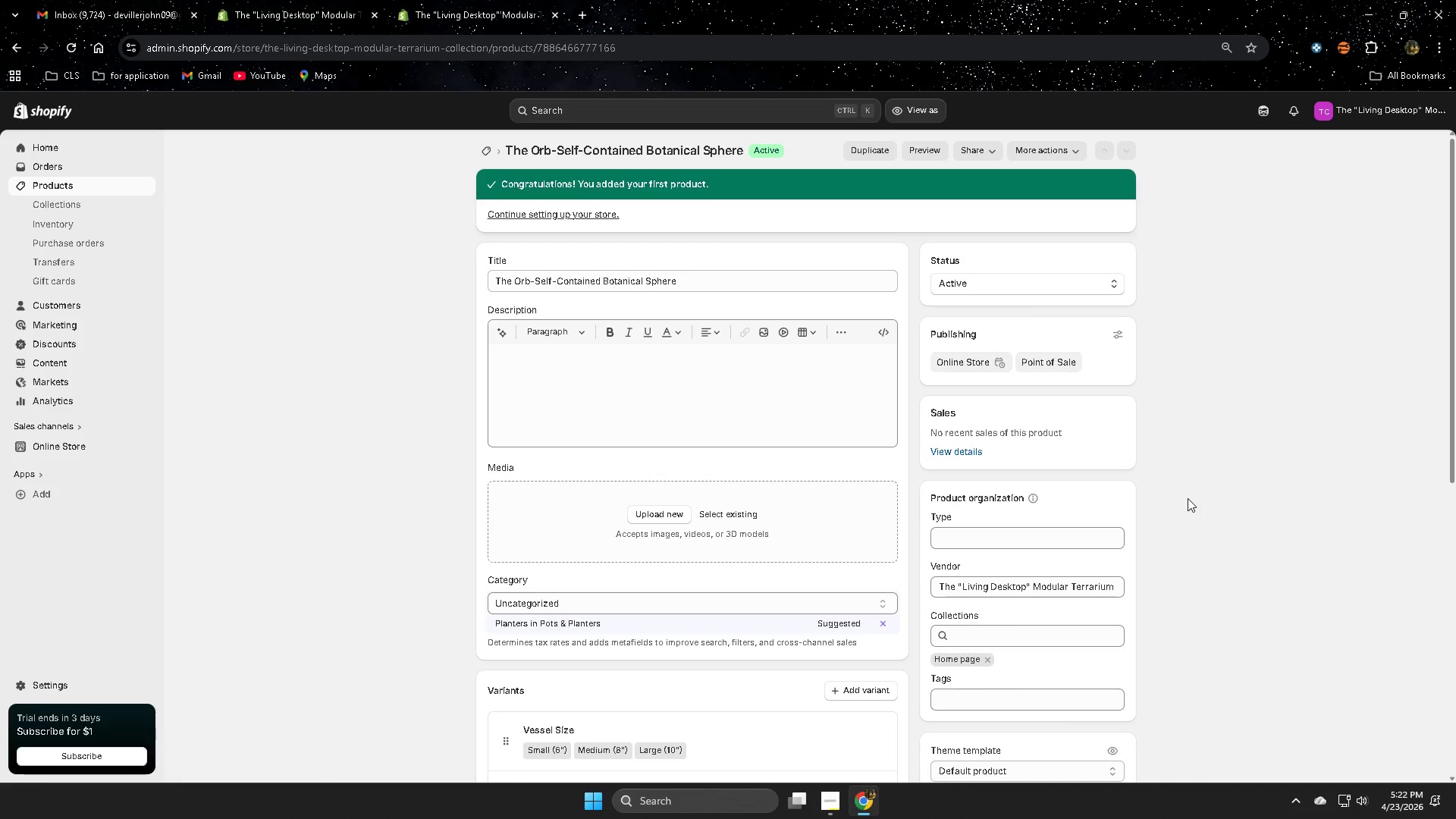 
left_click([55, 443])
 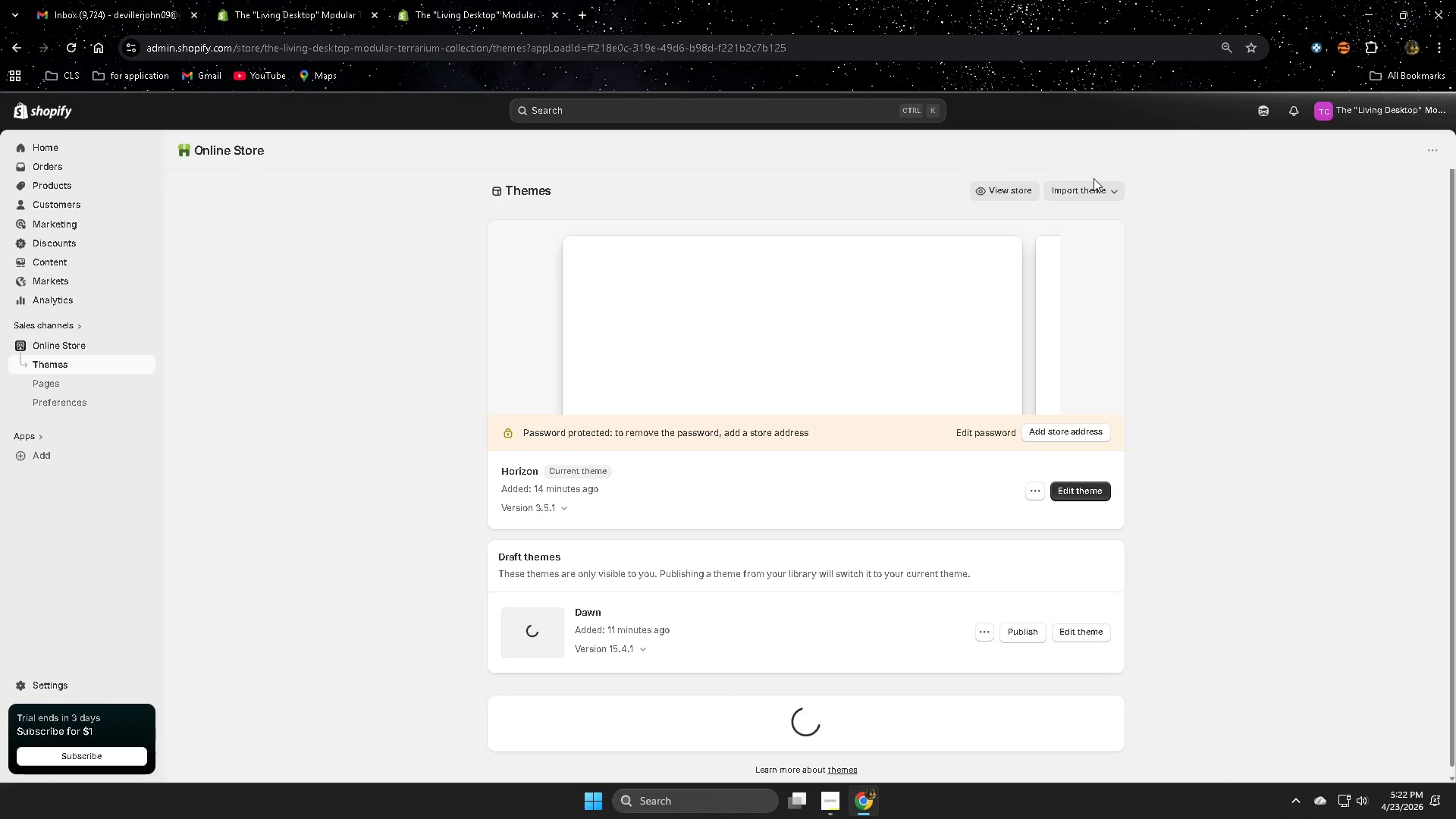 
left_click([1011, 194])
 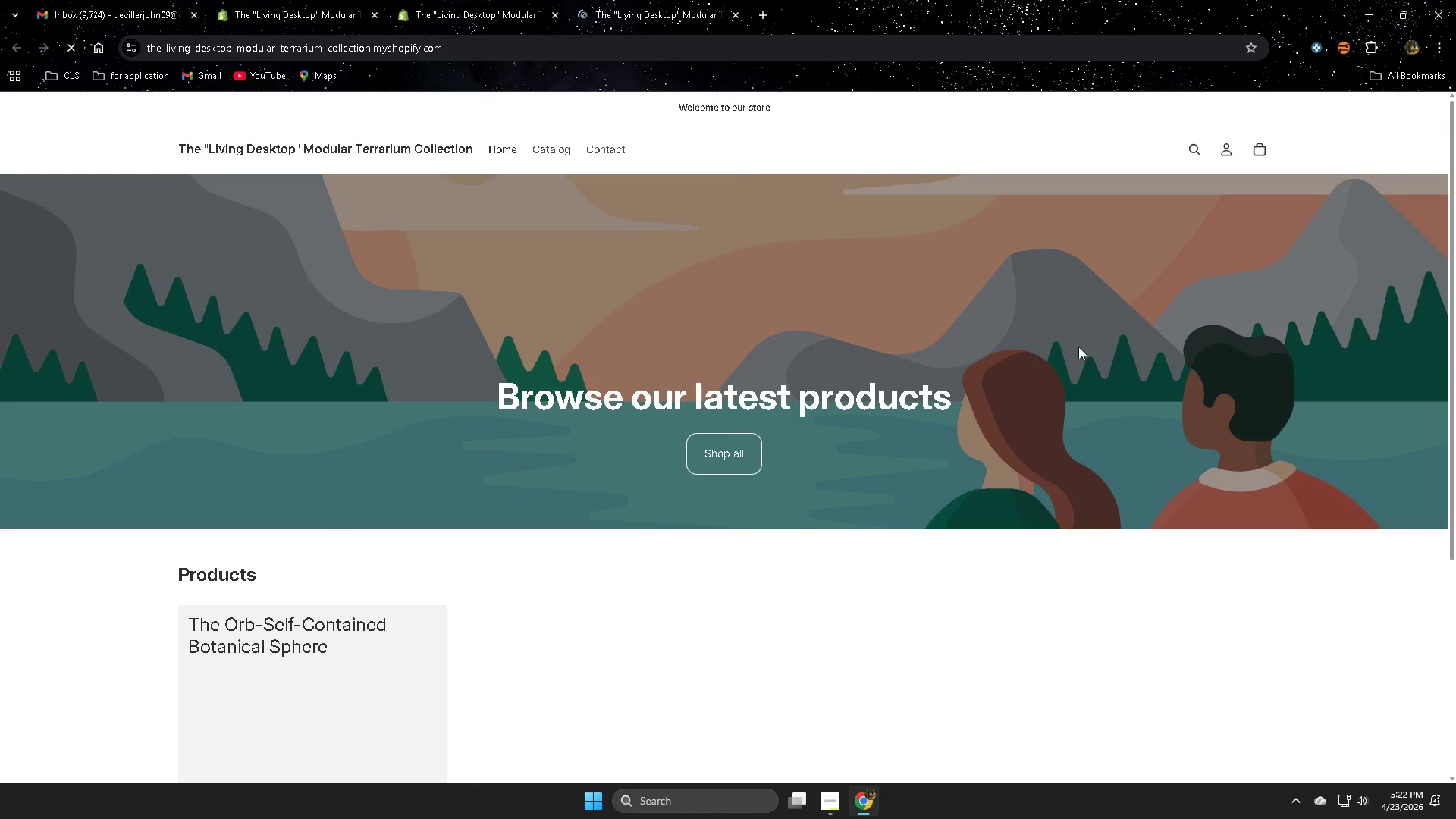 
scroll: coordinate [717, 366], scroll_direction: down, amount: 5.0
 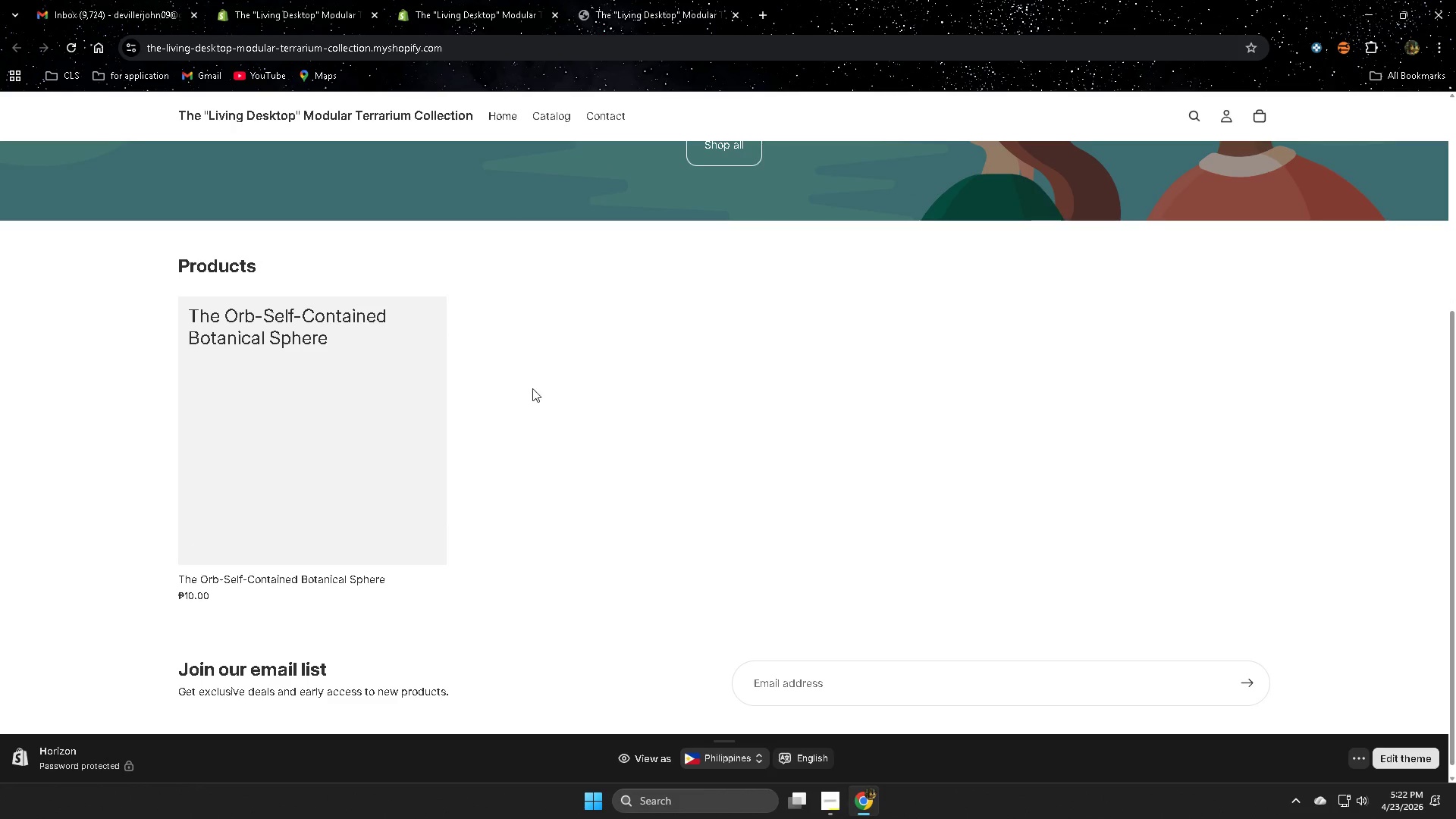 
left_click([291, 332])
 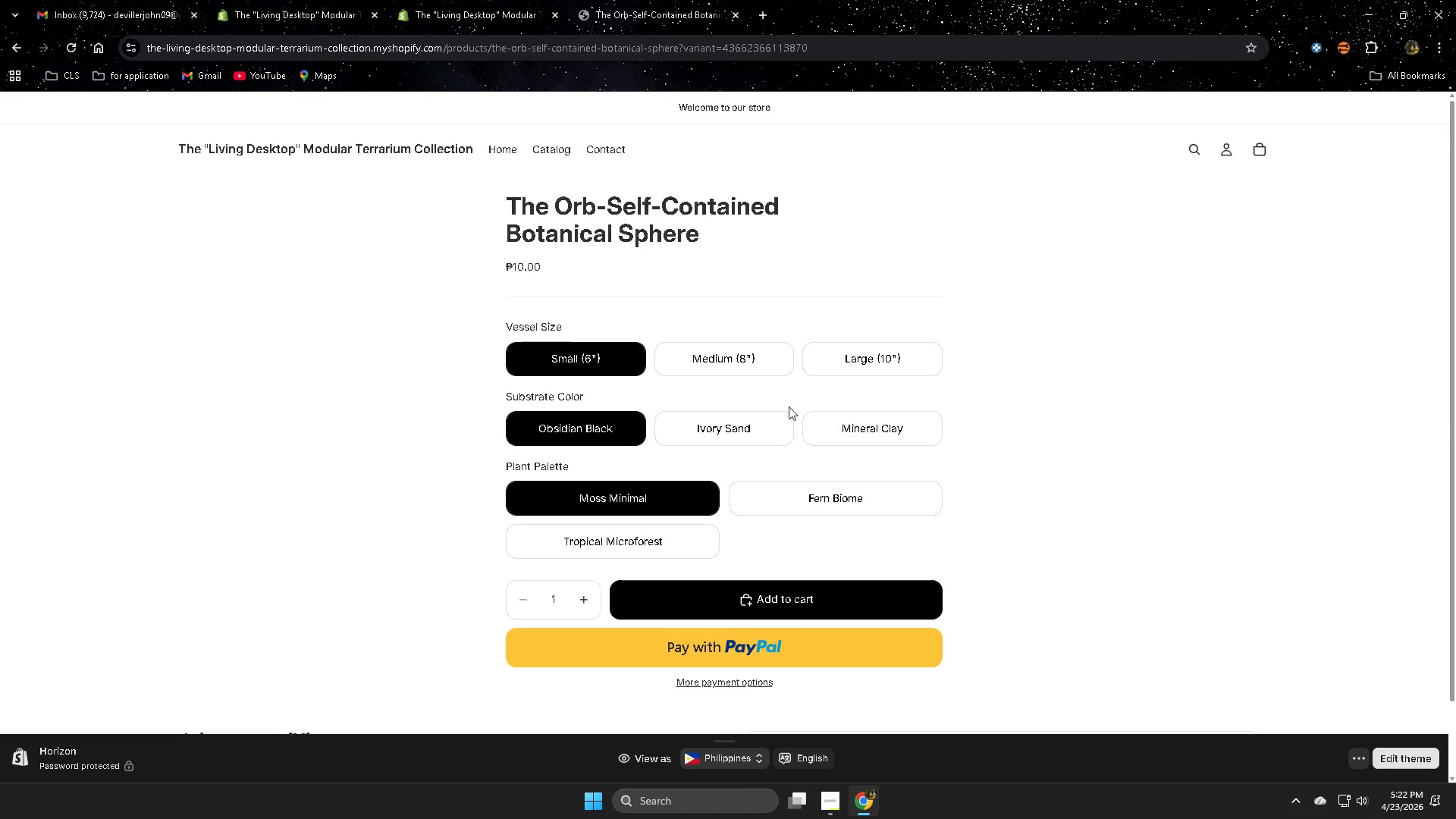 
wait(6.44)
 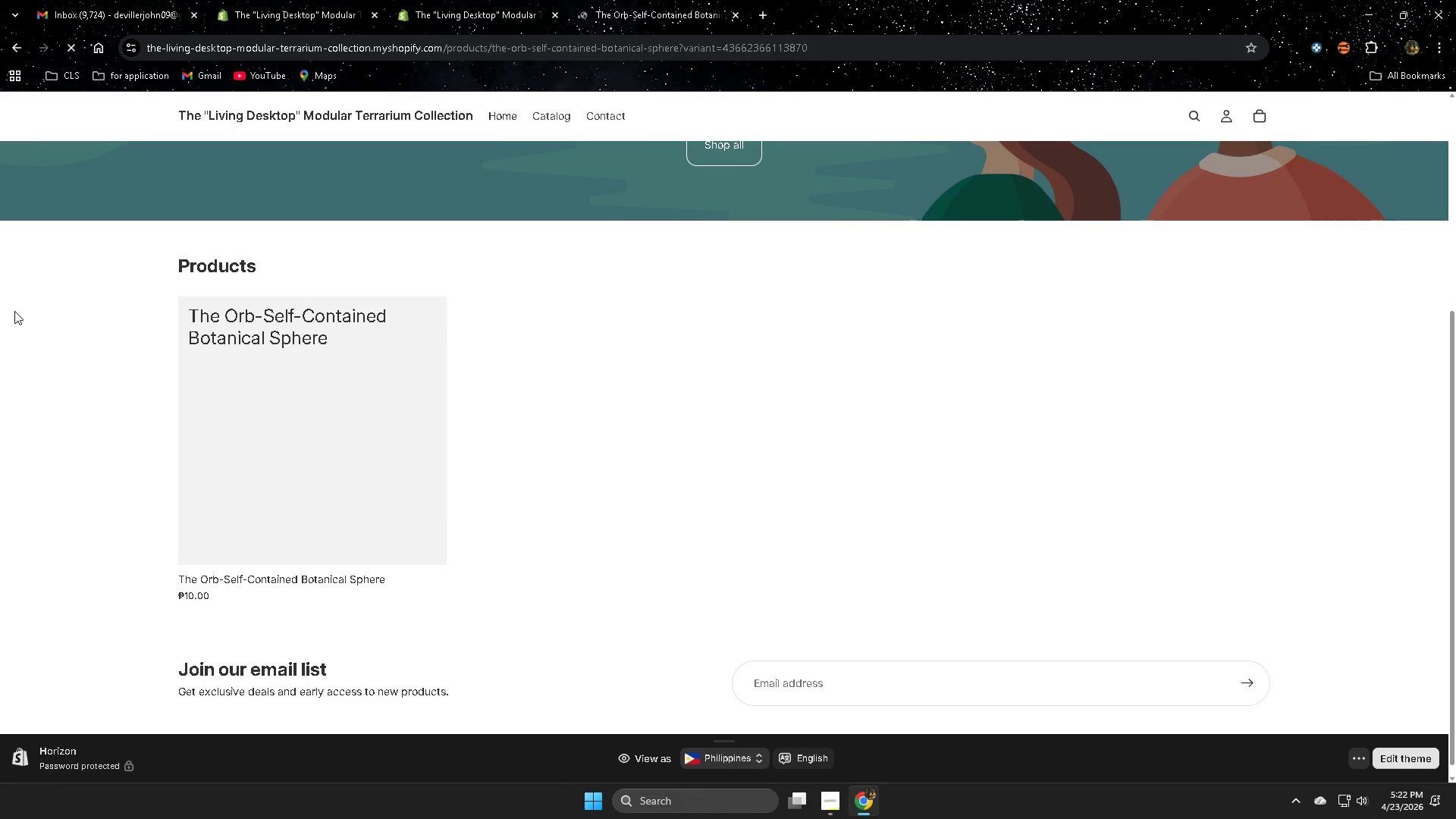 
left_click([721, 431])
 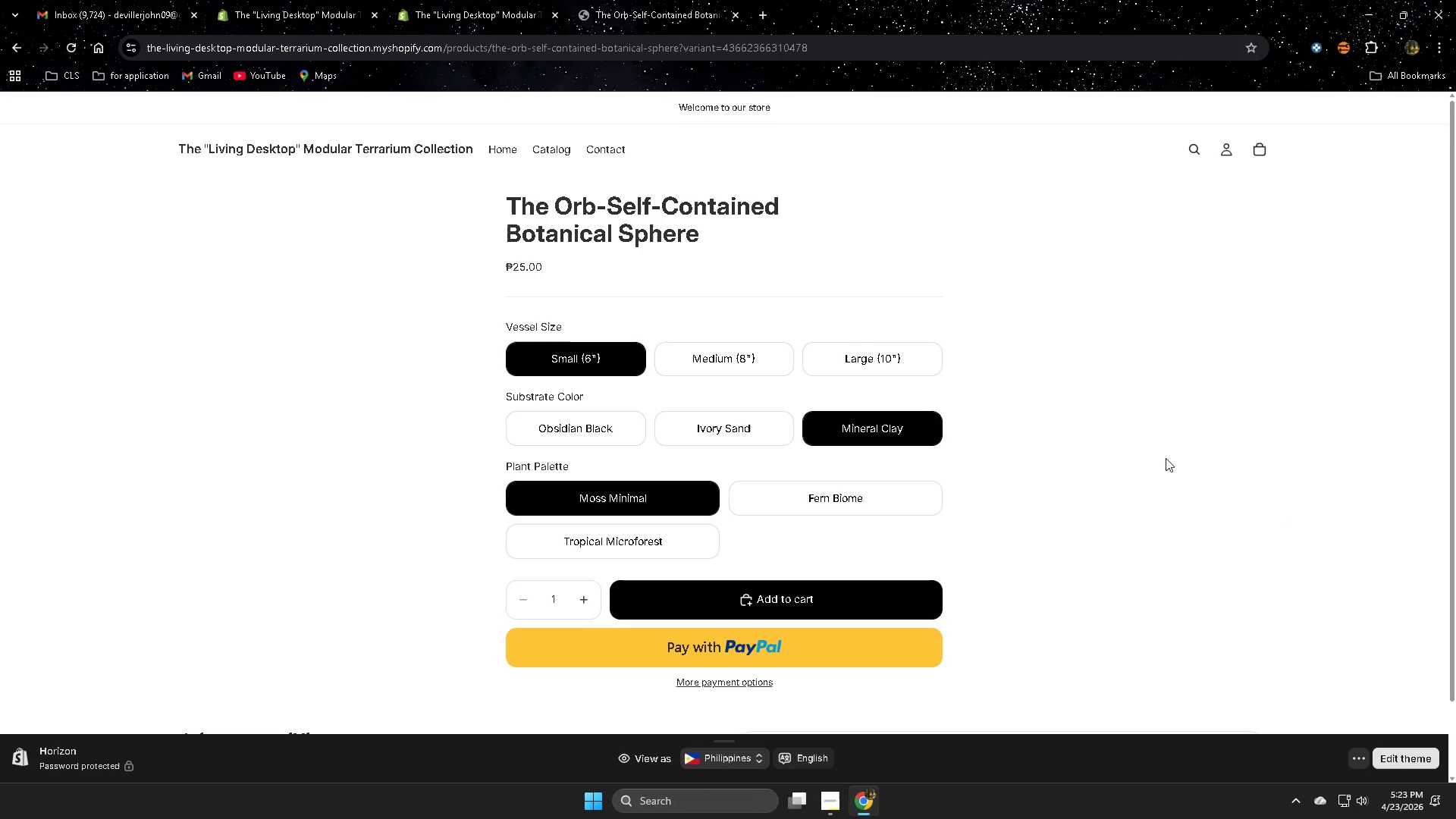 
wait(5.28)
 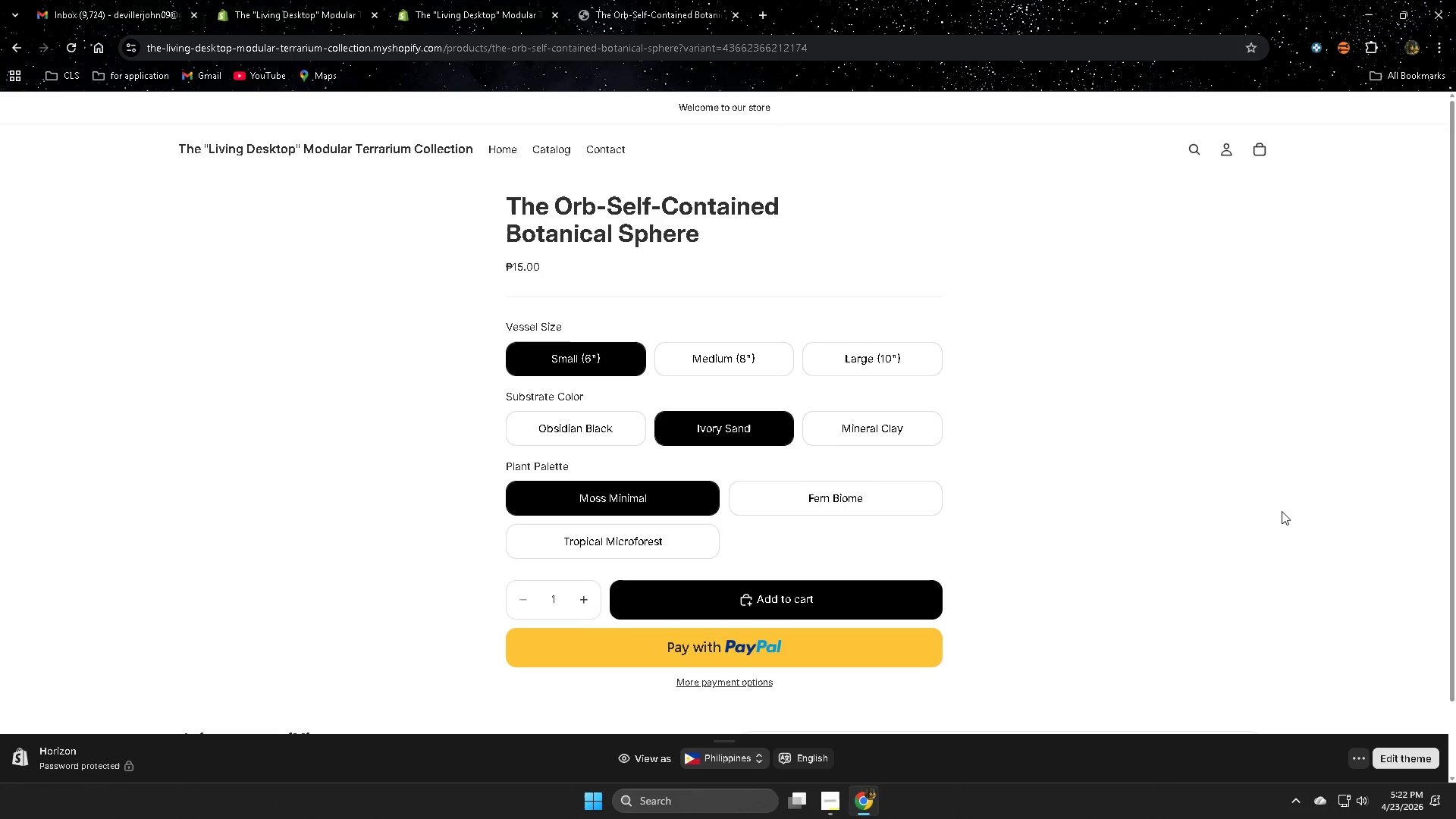 
left_click([734, 352])
 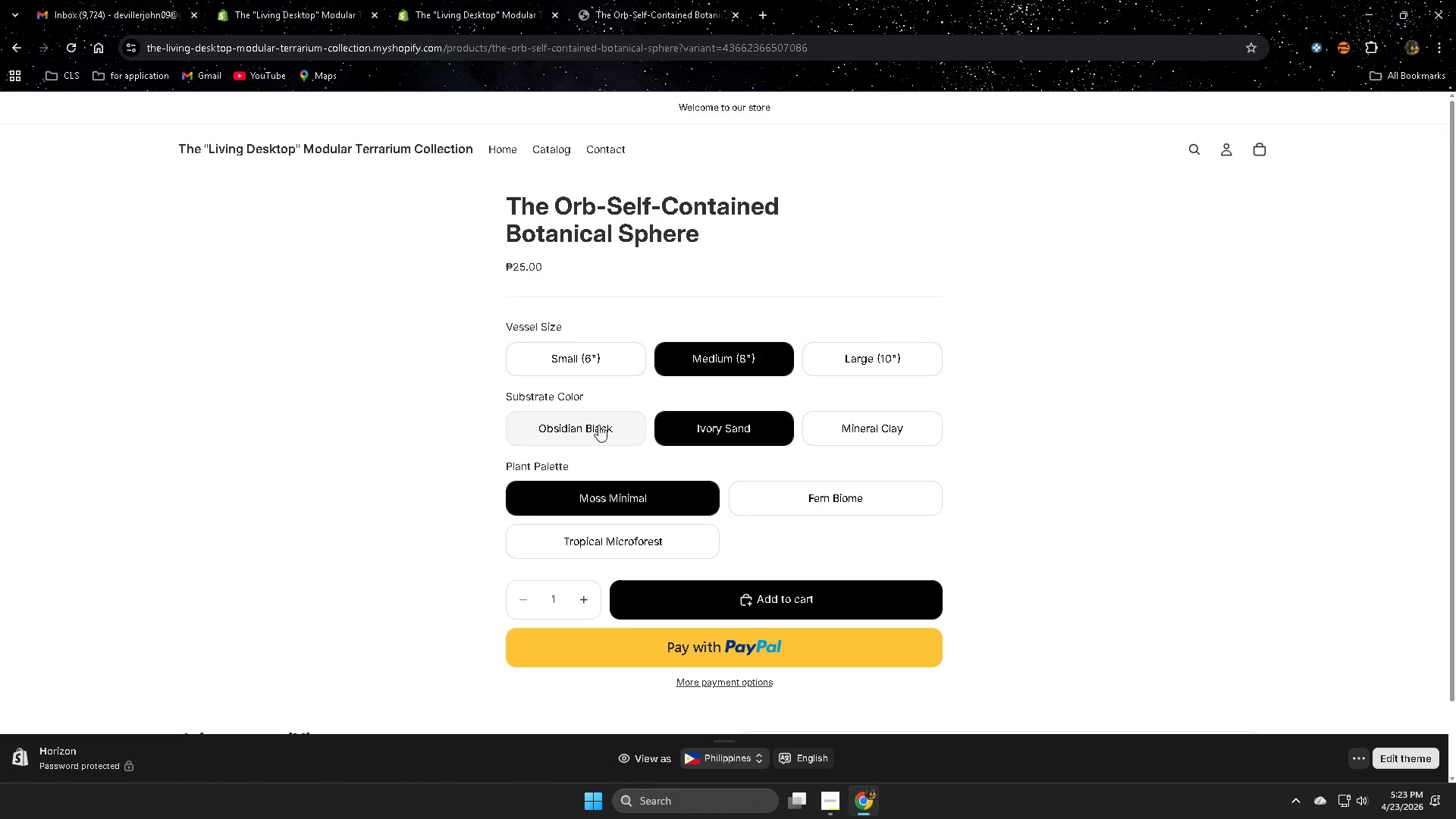 
left_click([595, 430])
 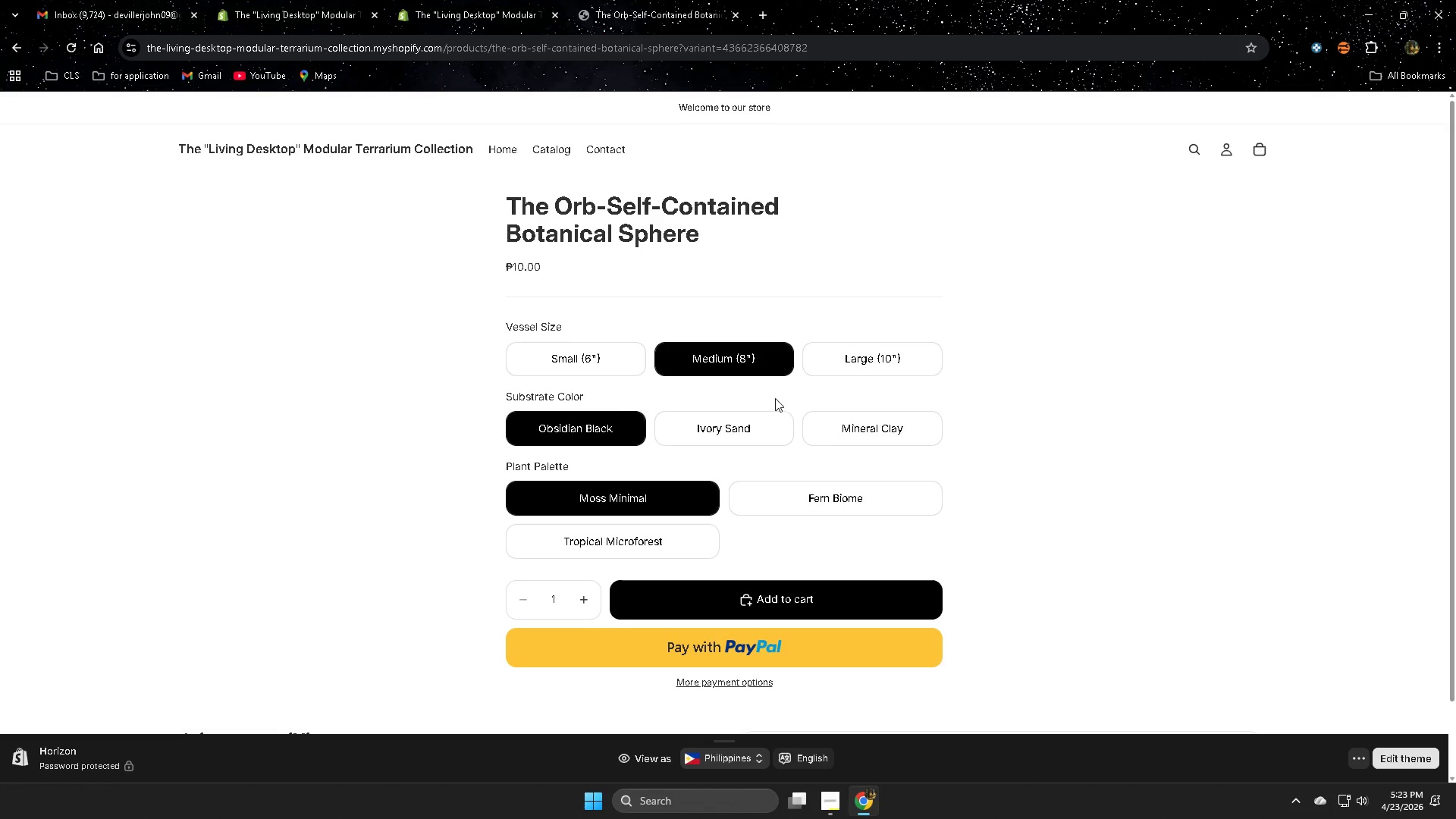 
left_click([871, 363])
 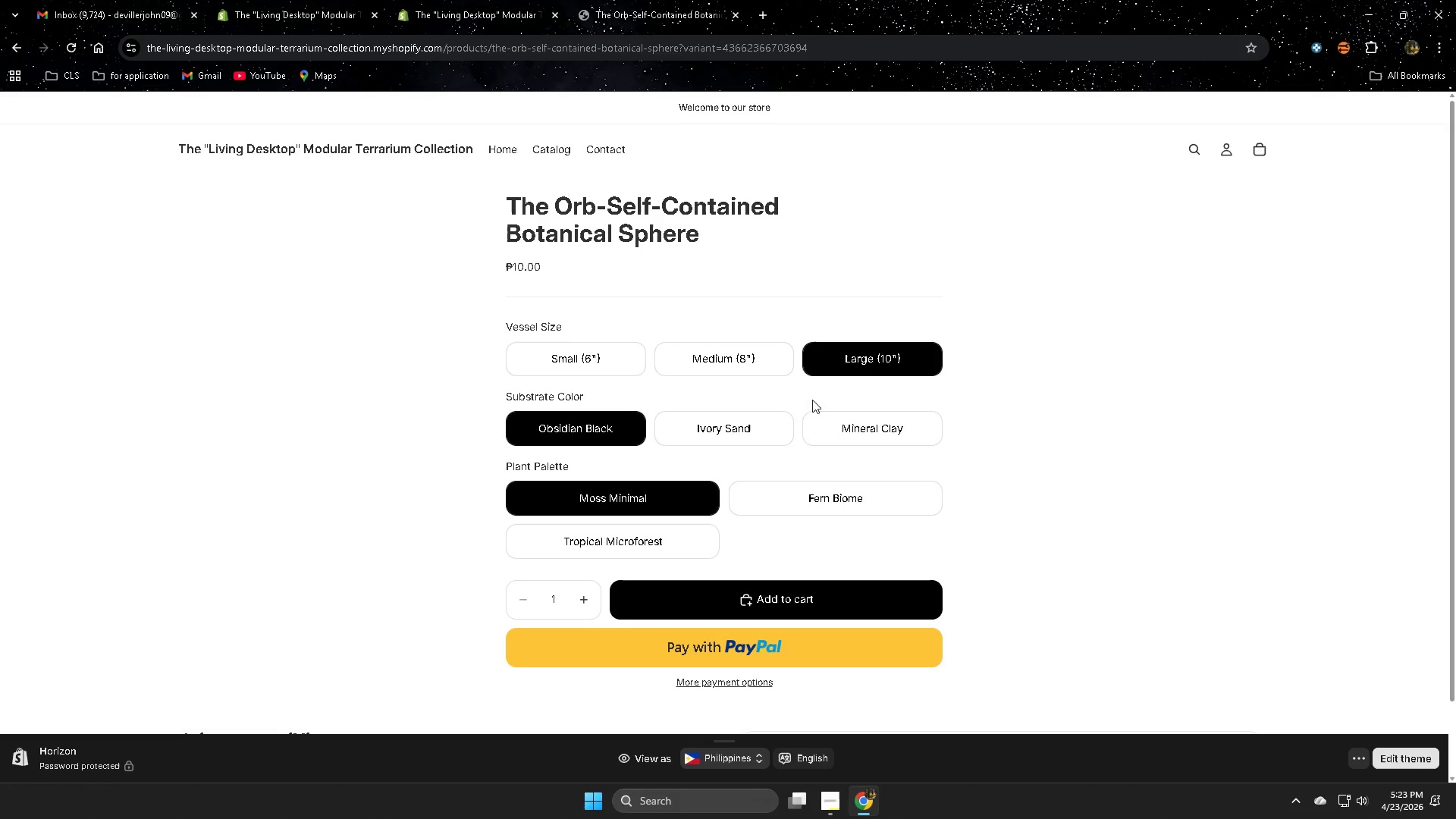 
left_click([731, 436])
 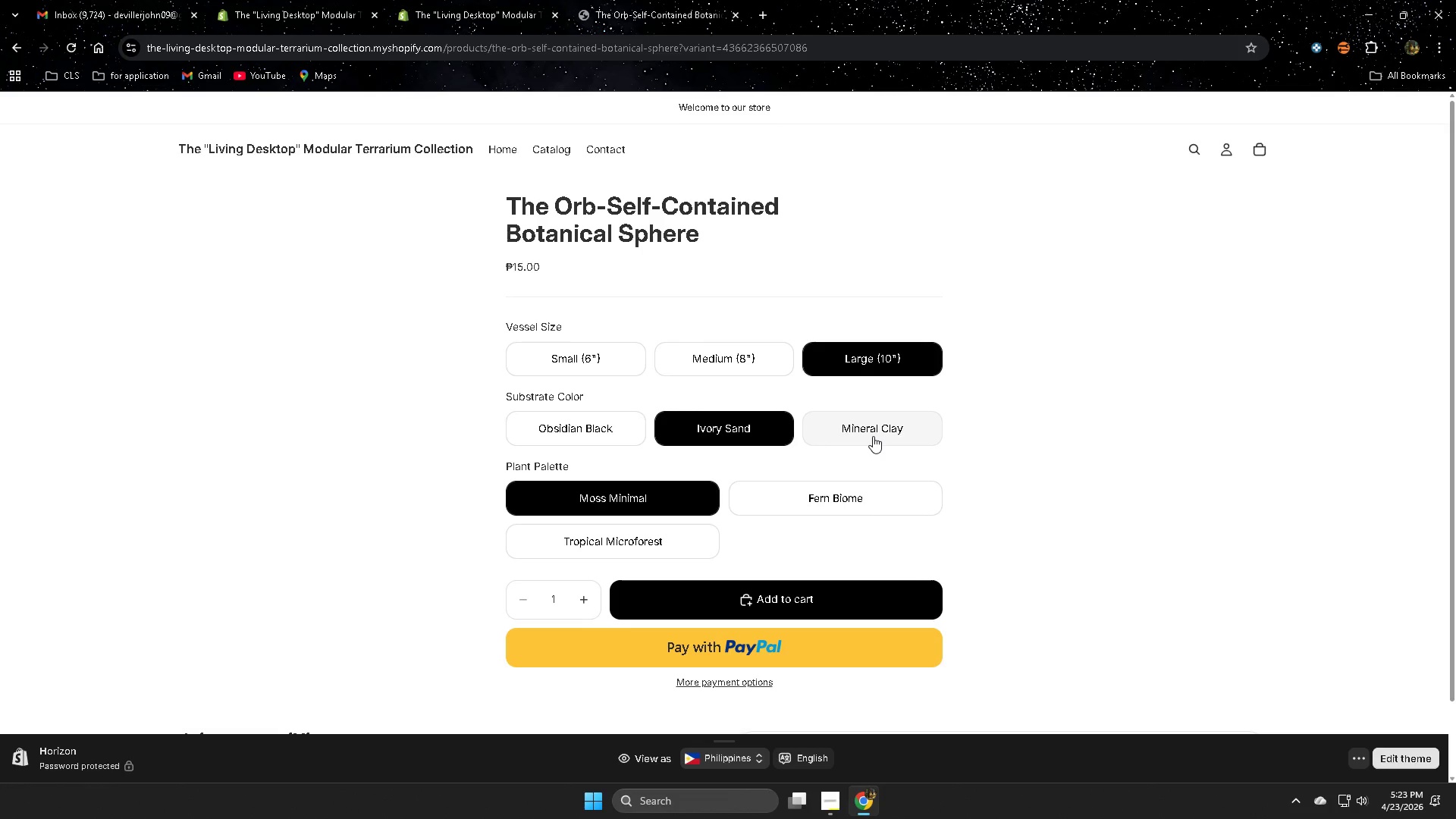 
left_click([873, 436])
 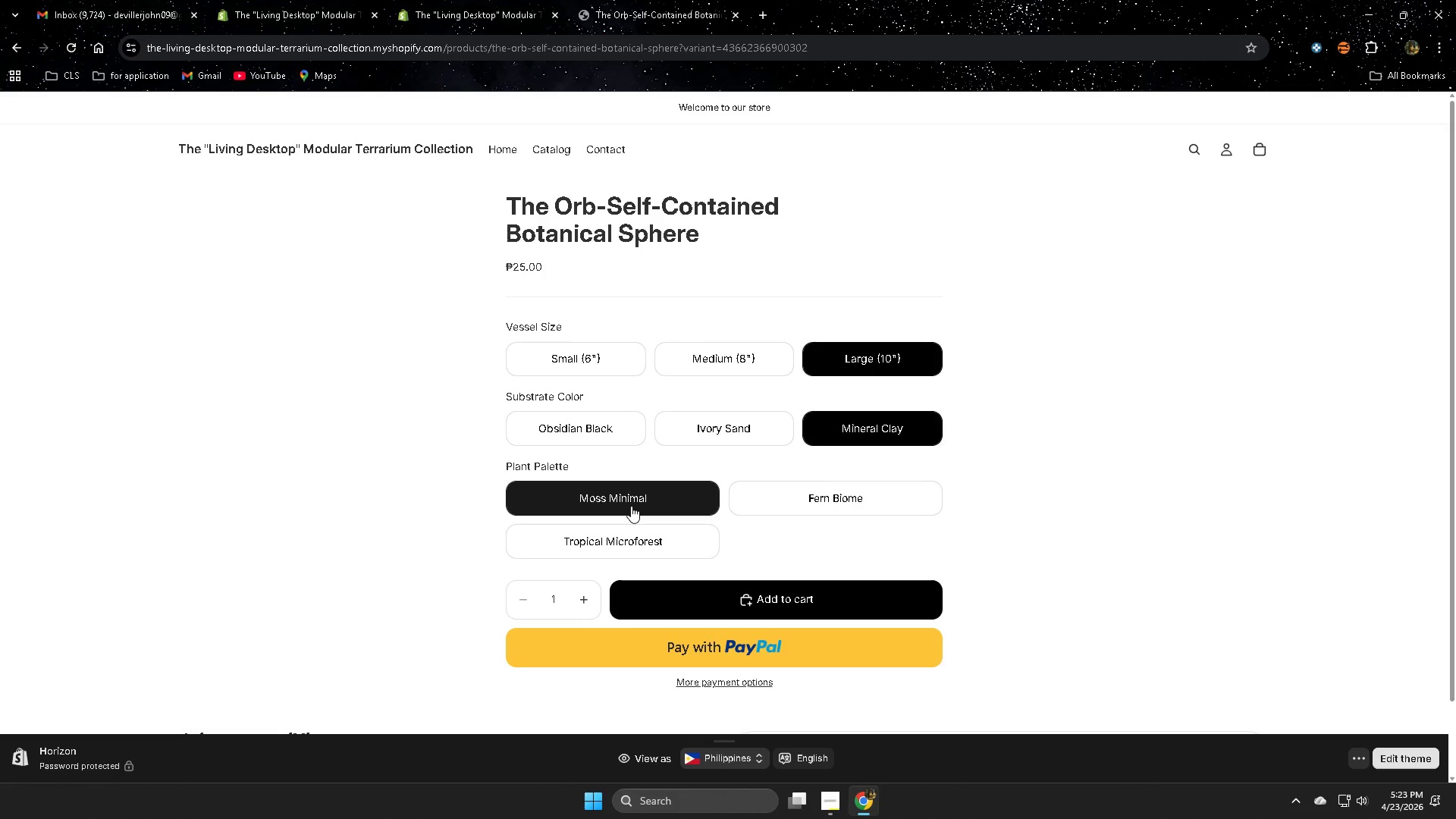 
left_click([631, 503])
 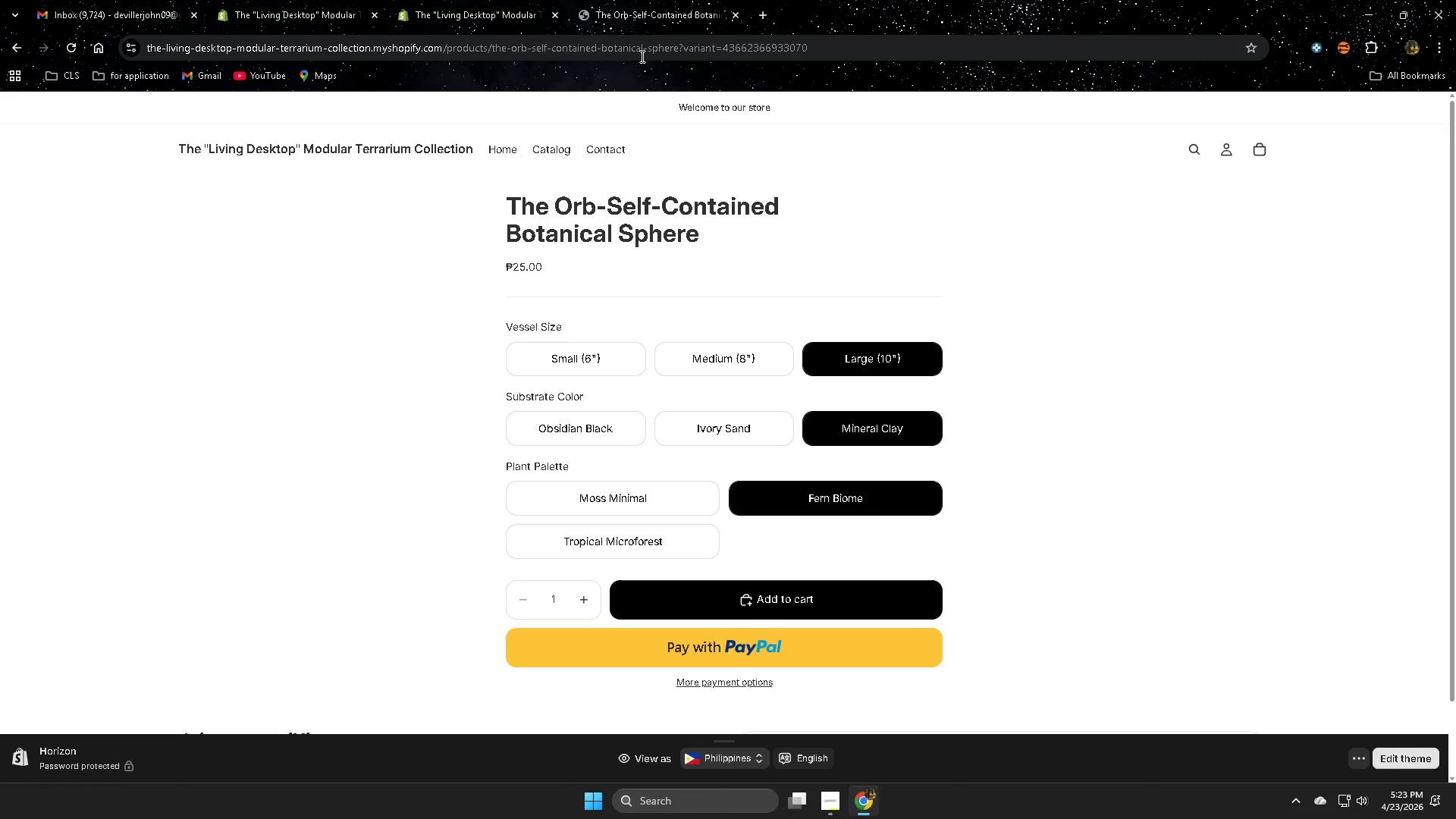 
wait(7.42)
 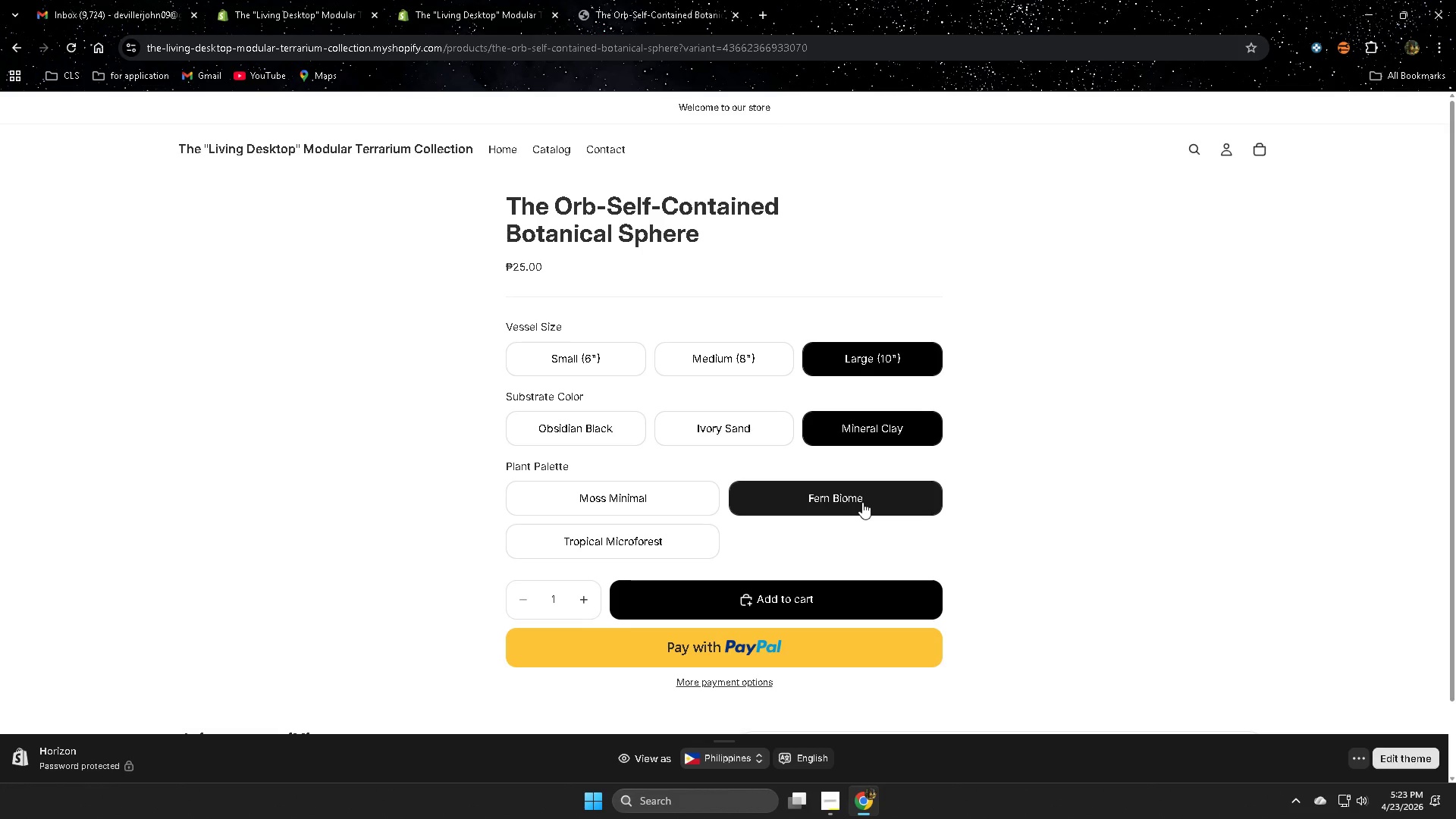 
left_click([491, 19])
 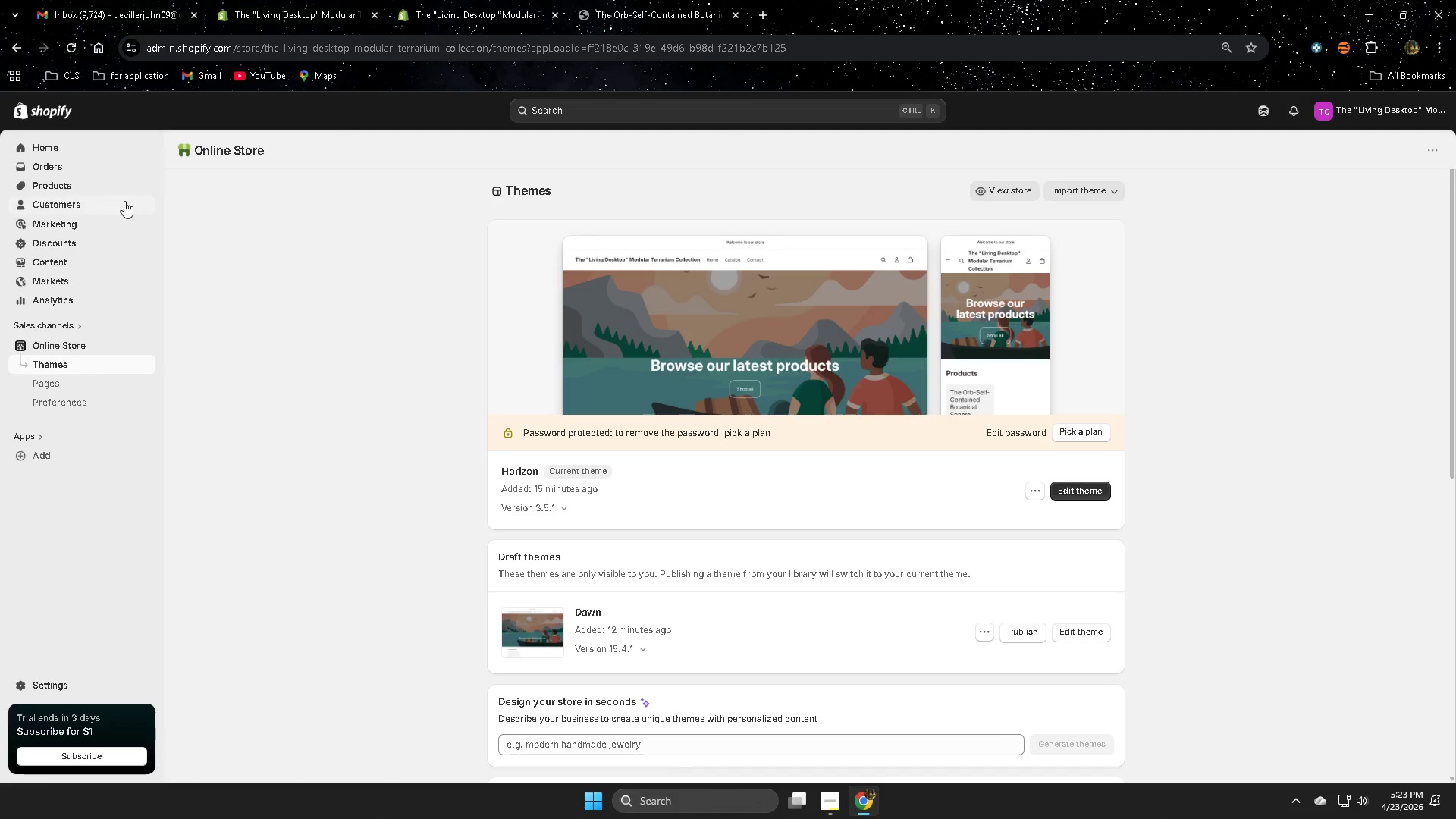 
left_click([72, 182])
 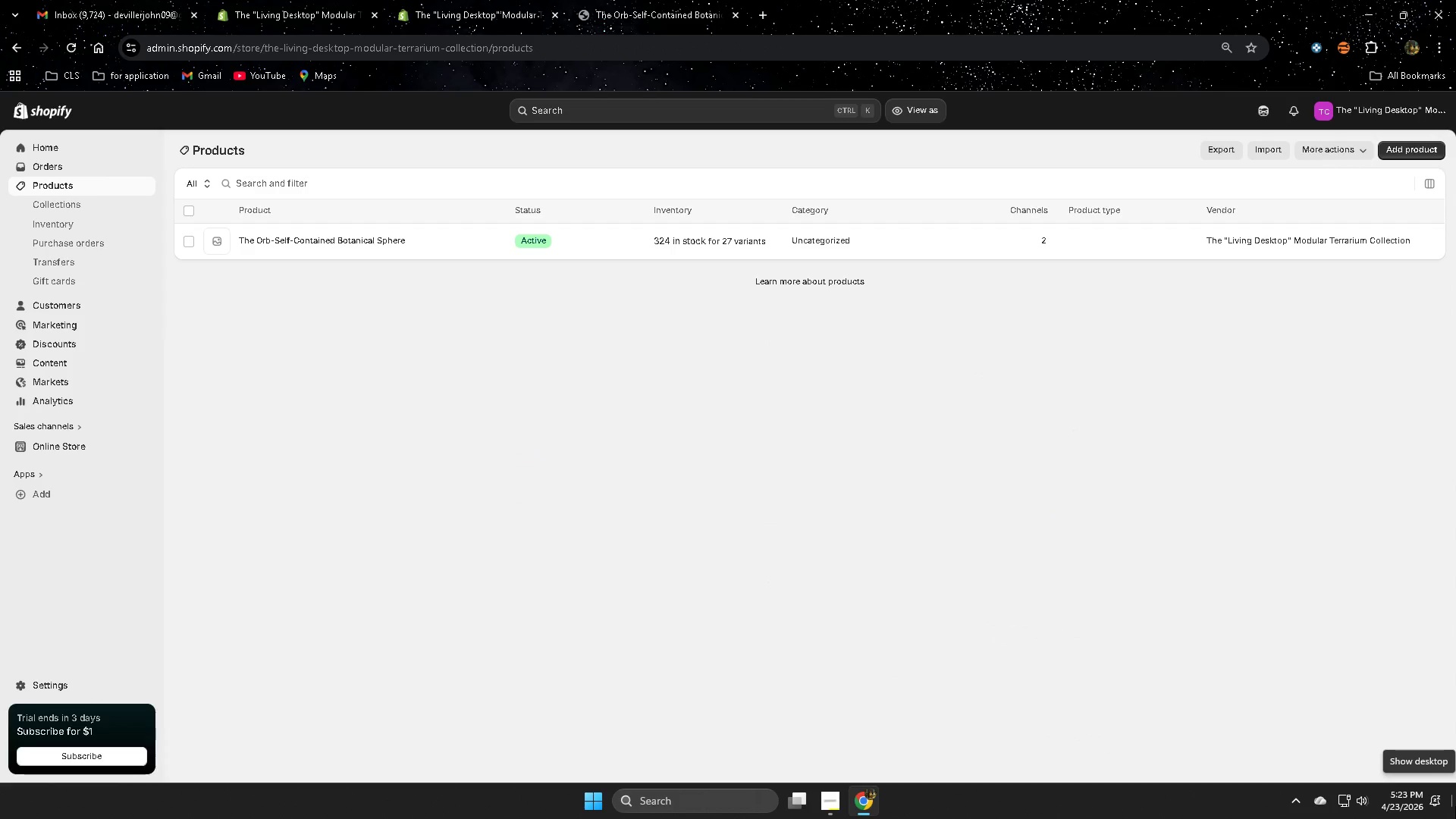 
wait(16.62)
 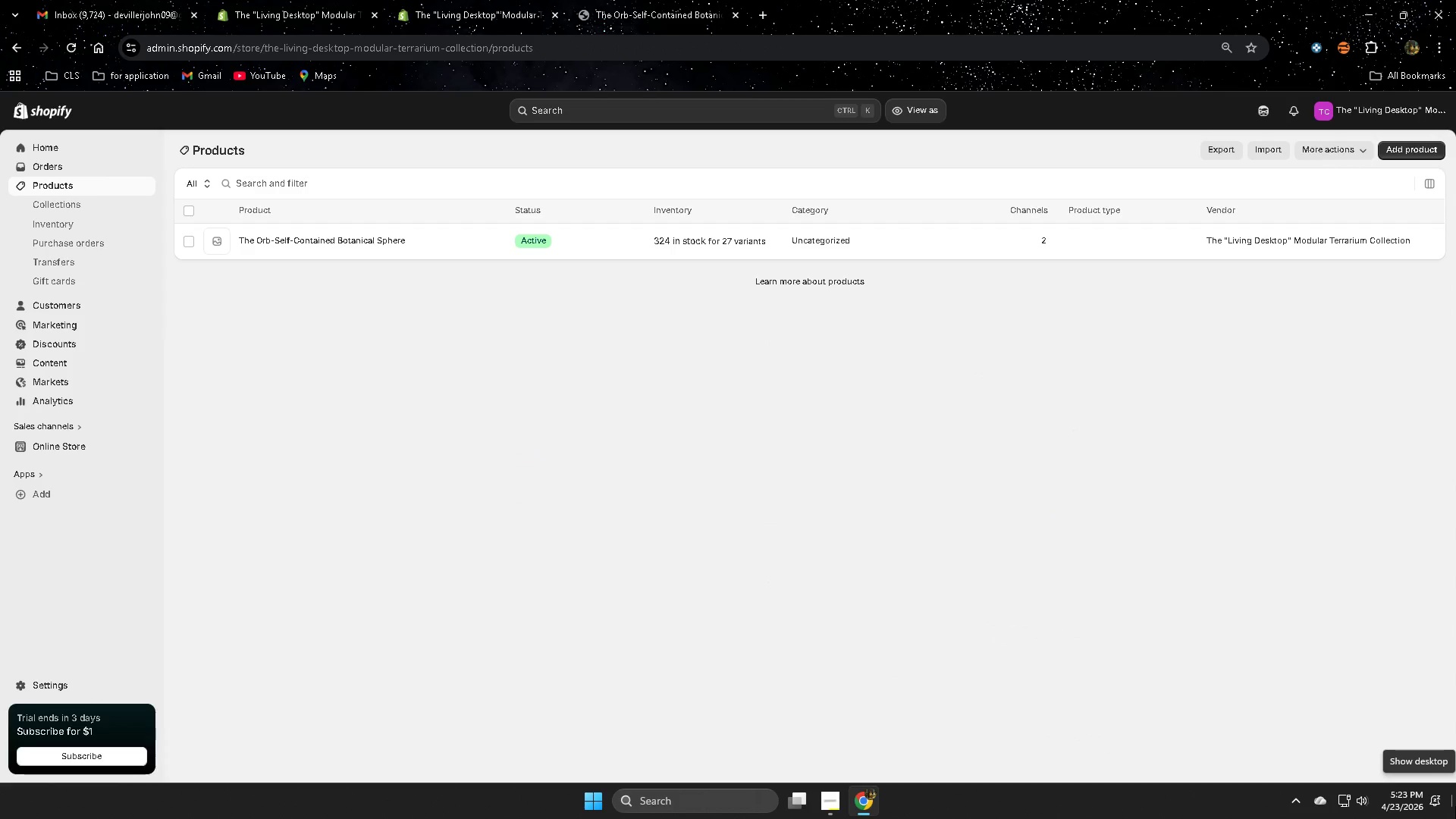 
left_click([346, 238])
 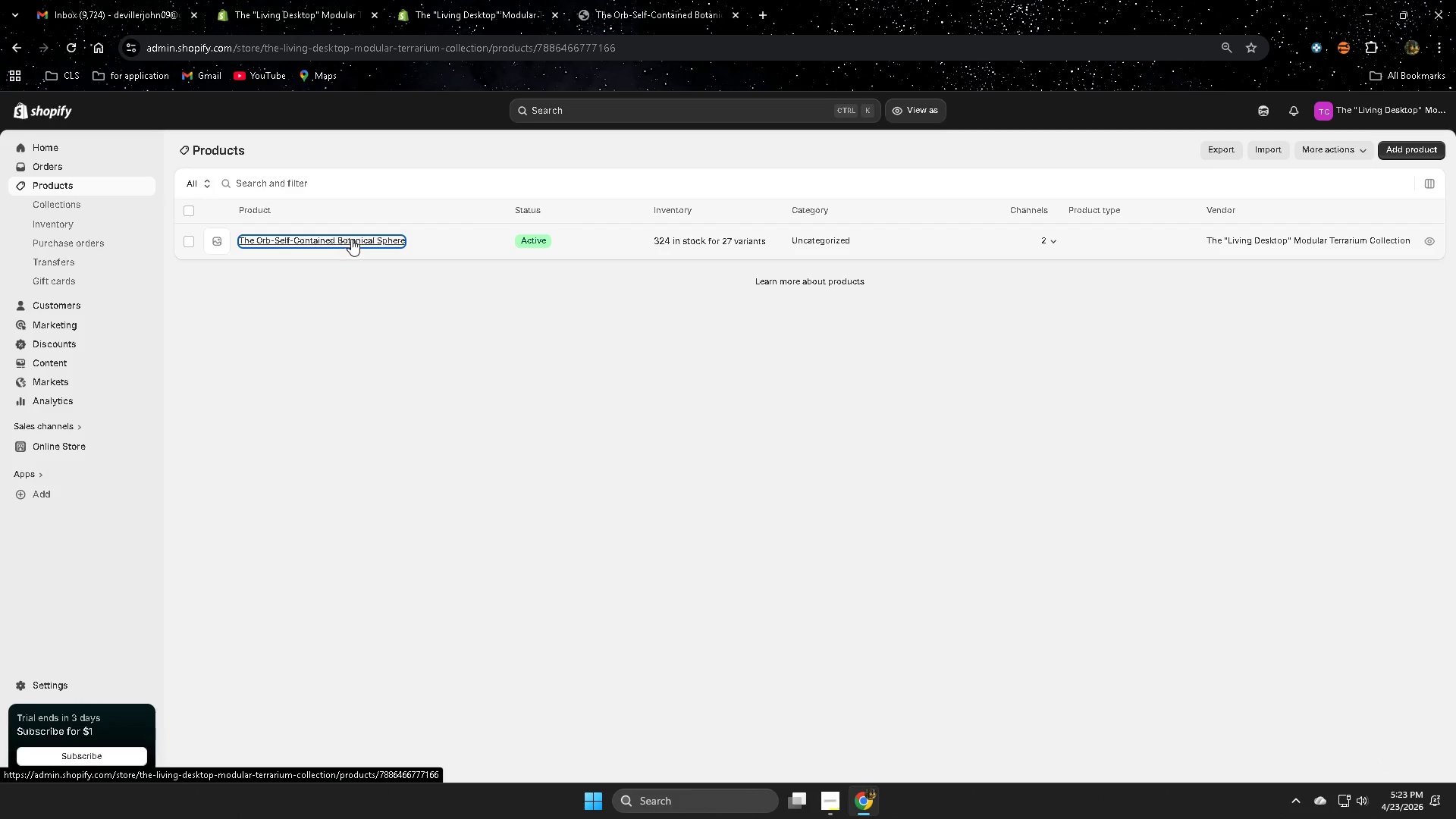 
mouse_move([1040, 437])
 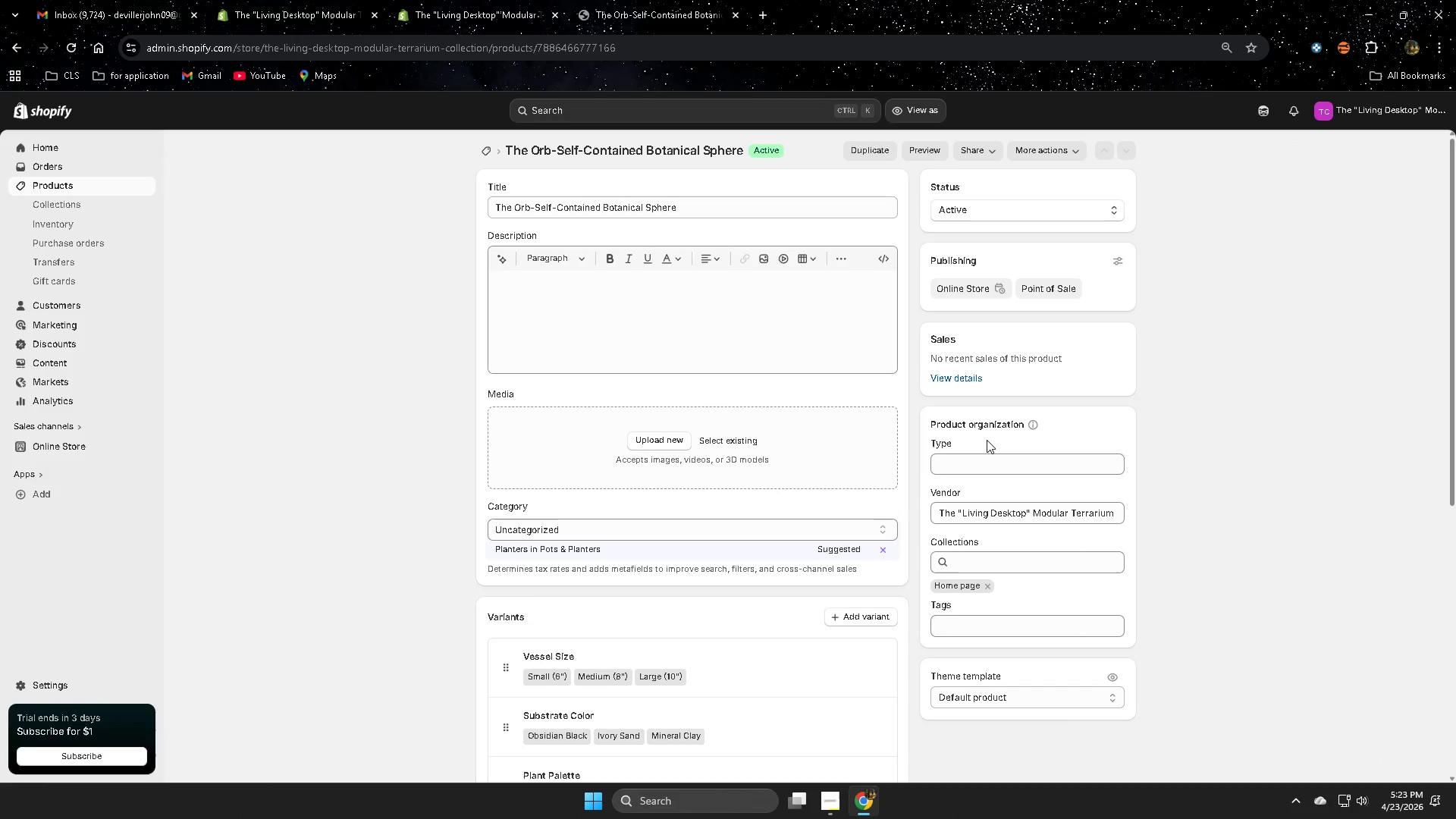 
wait(8.45)
 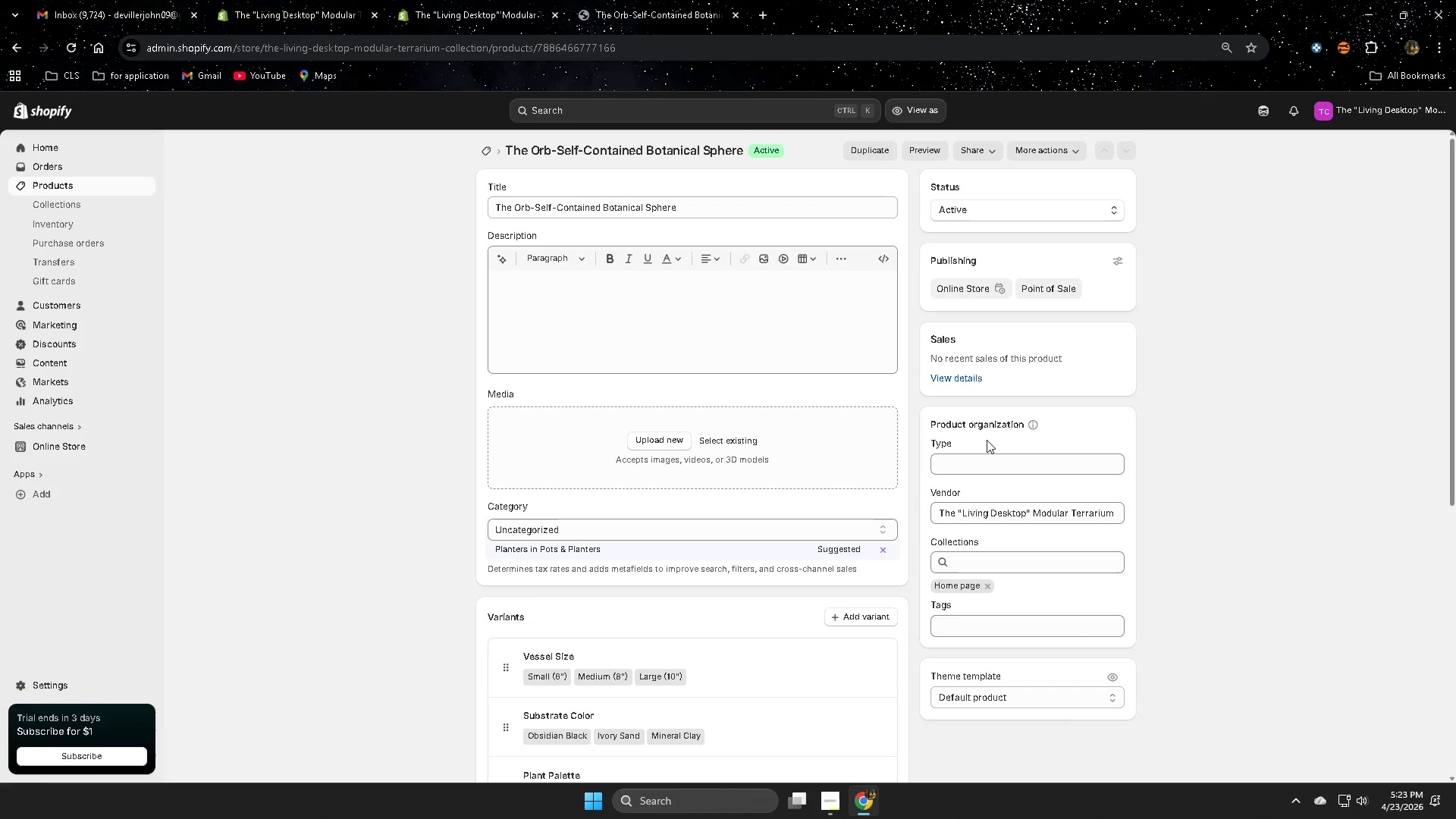 
left_click([560, 287])
 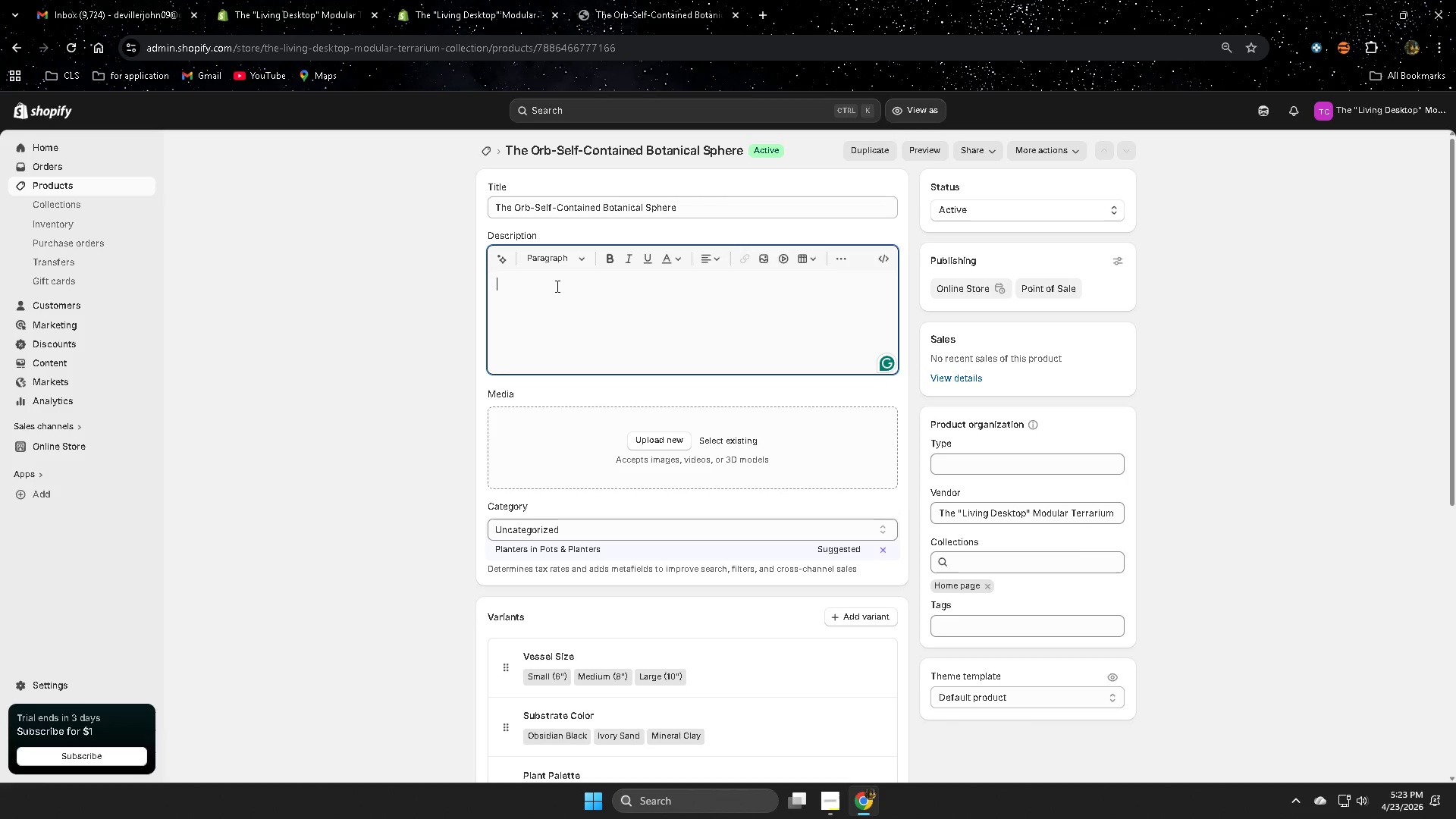 
type(The Orb ia a)
key(Backspace)
key(Backspace)
key(Backspace)
type(s a self-contained c)
key(Backspace)
type(botanical)
 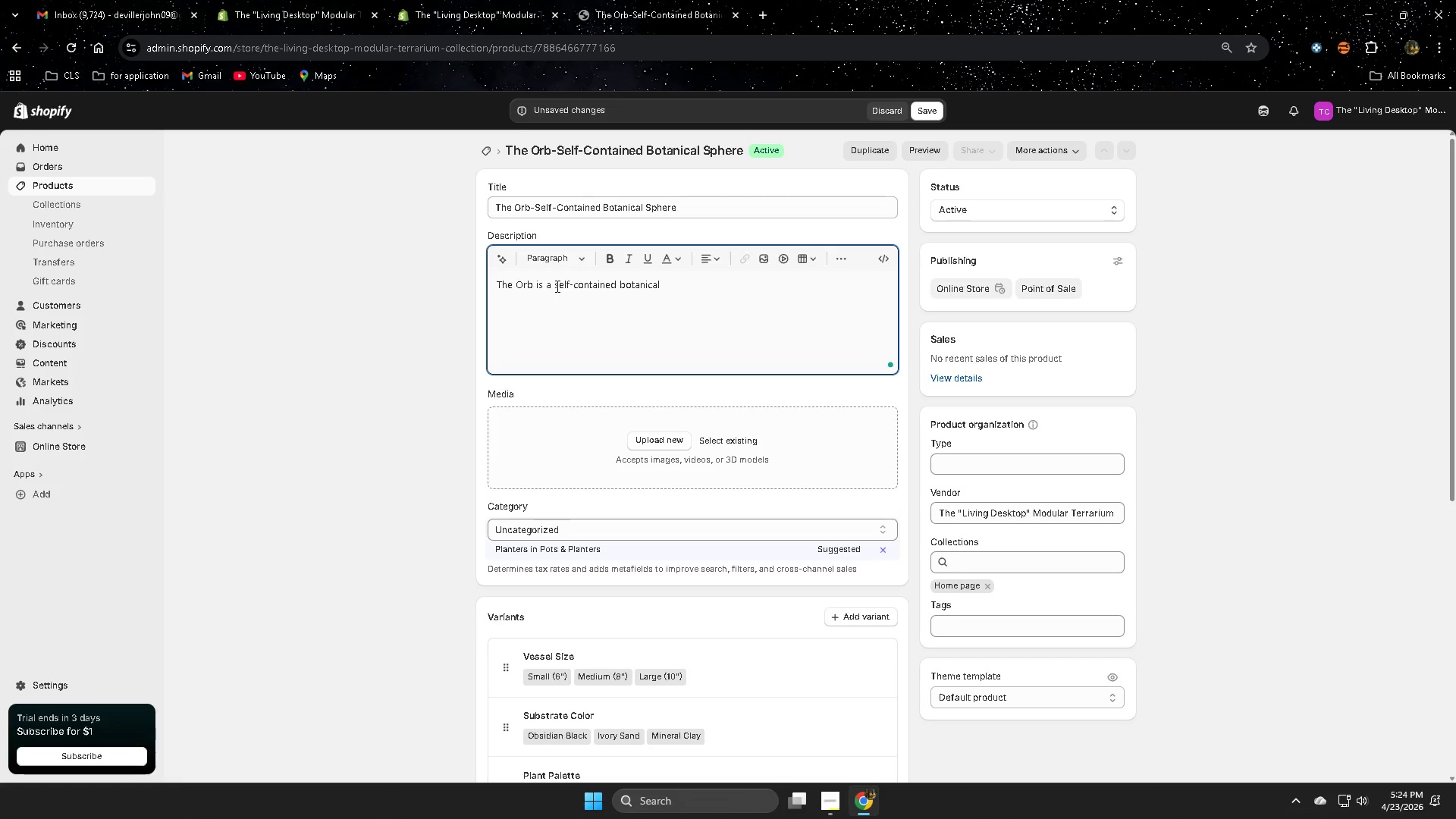 
key(Space)
 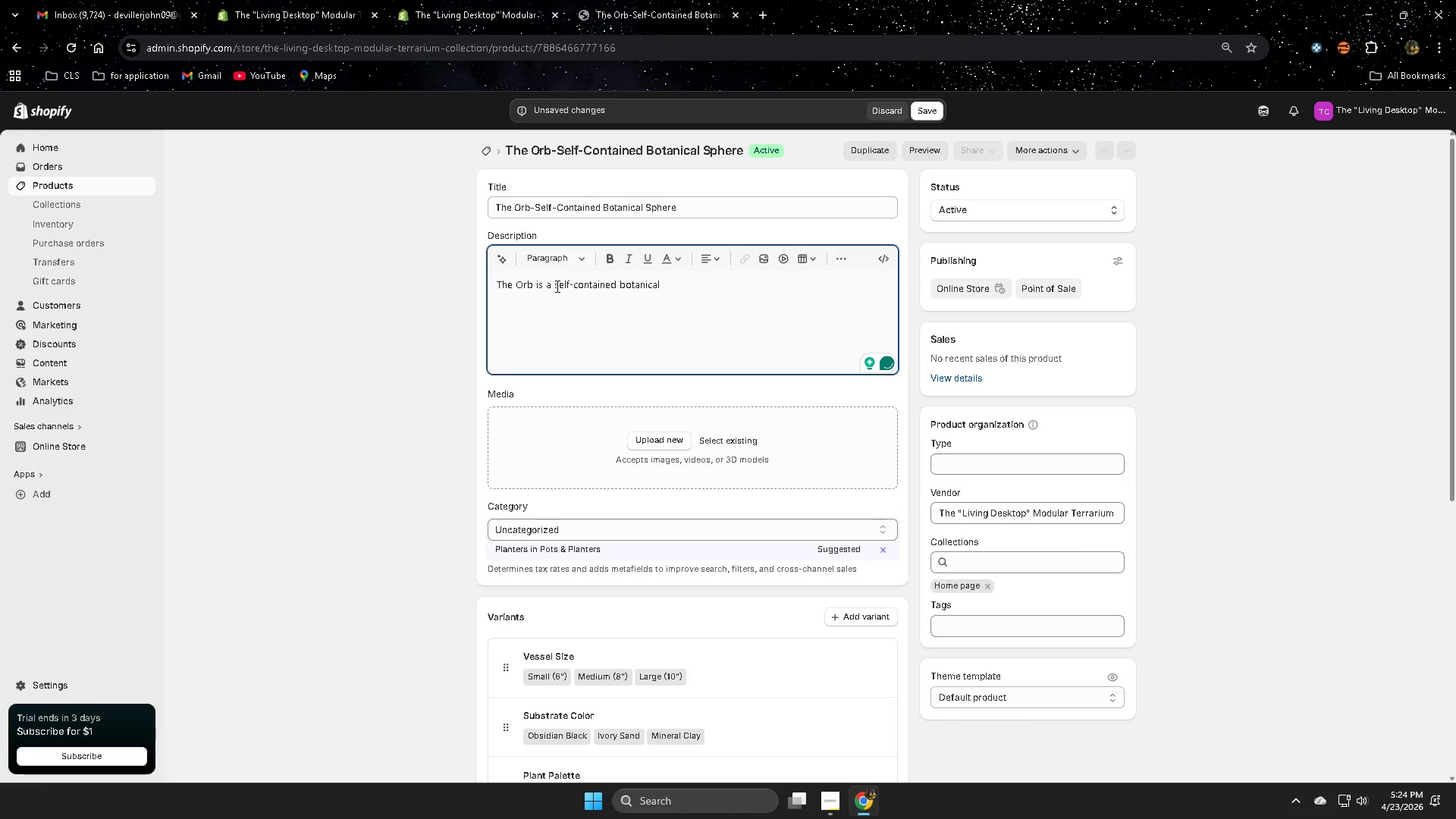 
type(ecosystem)
 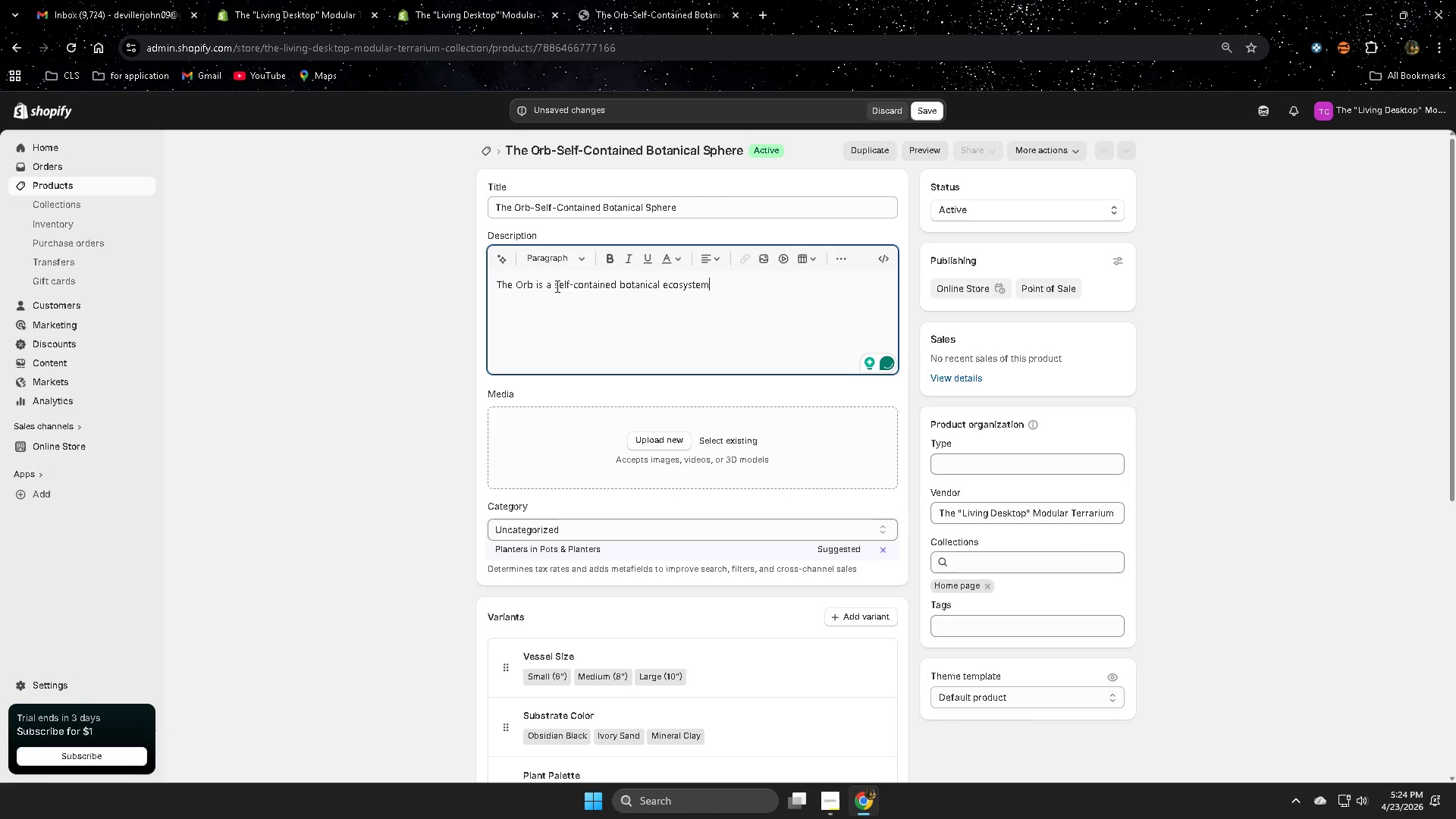 
type( designed to merge)
 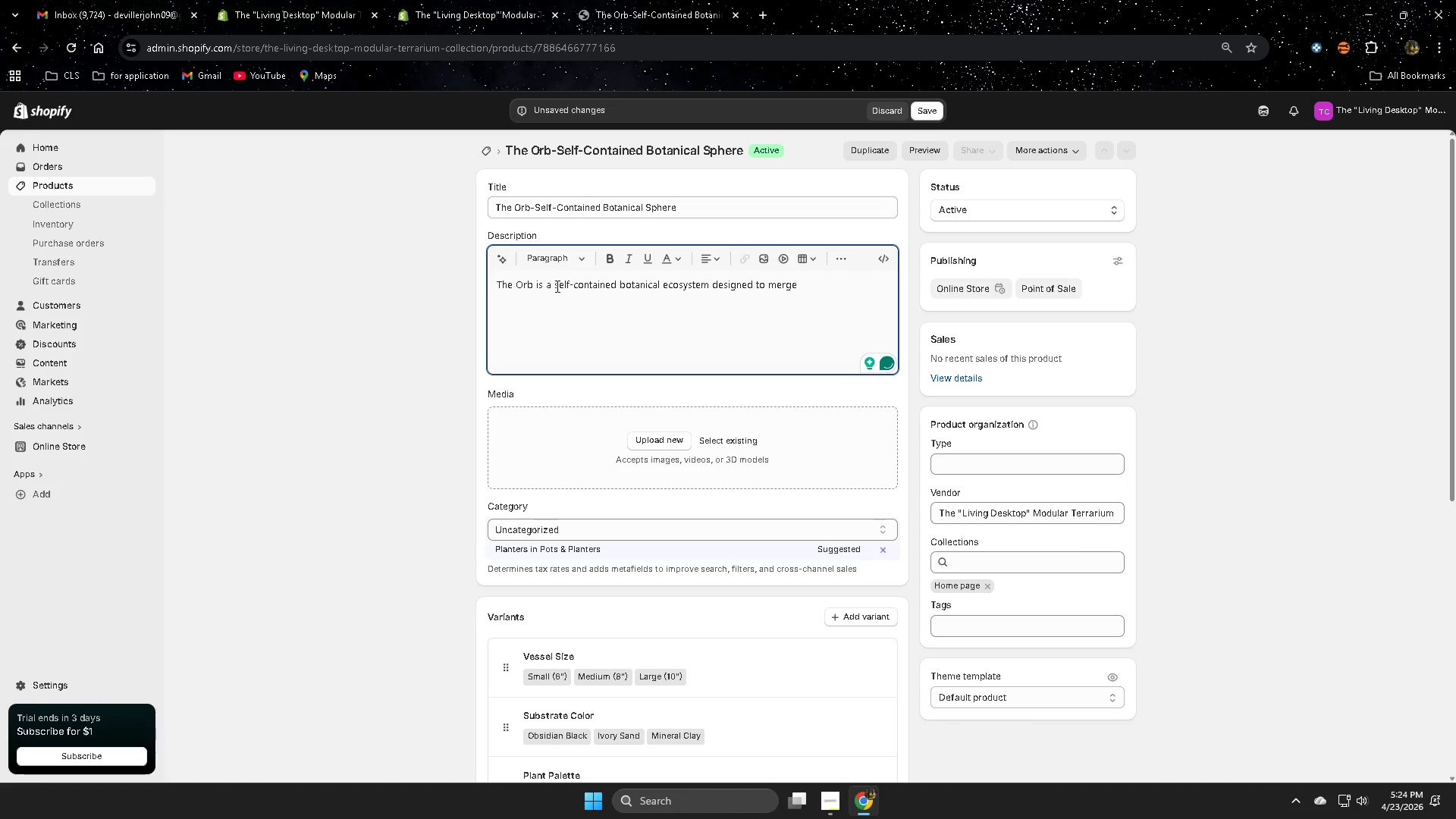 
type( sculptural )
 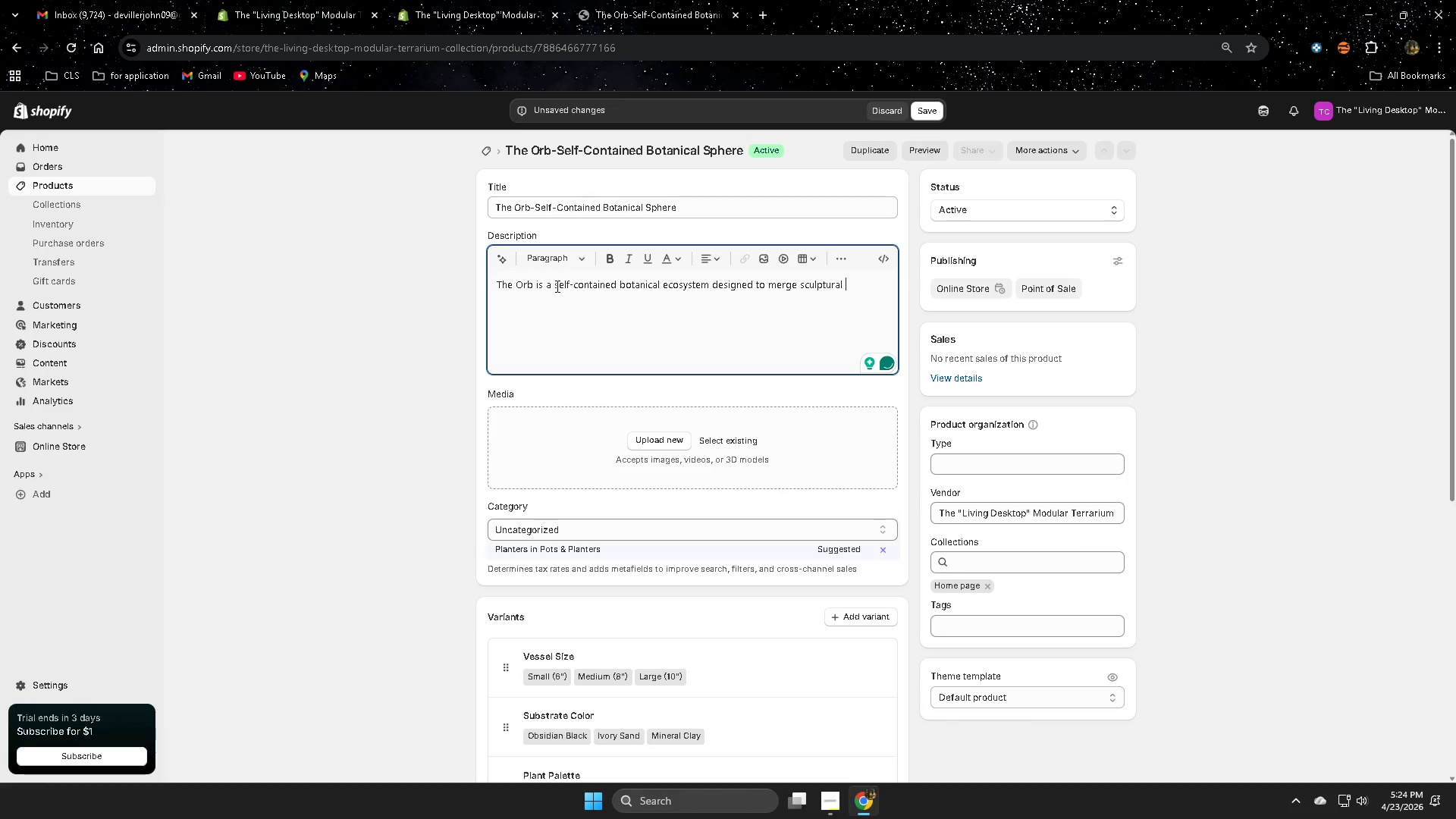 
type(form )
 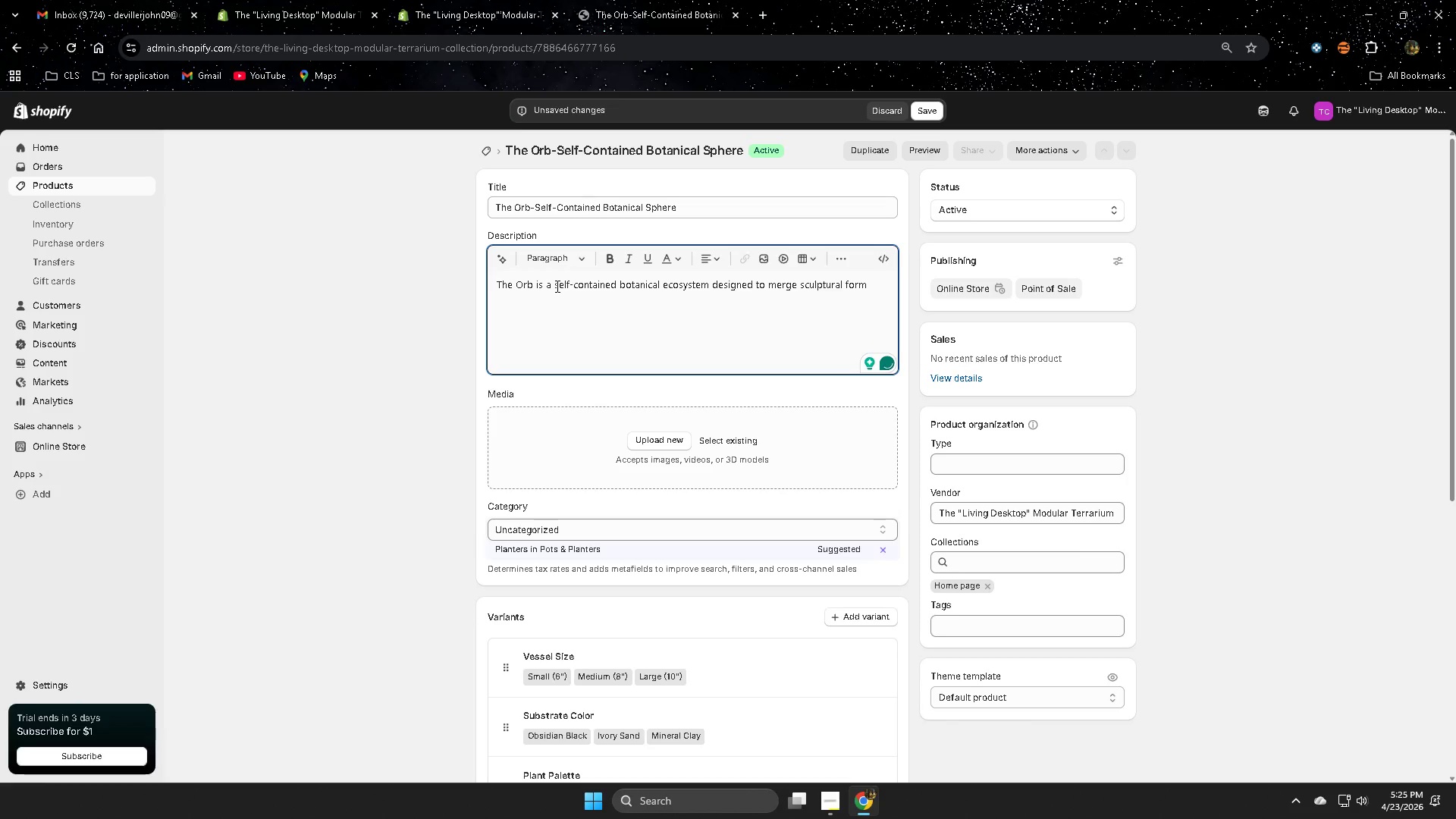 
type(with living function. )
 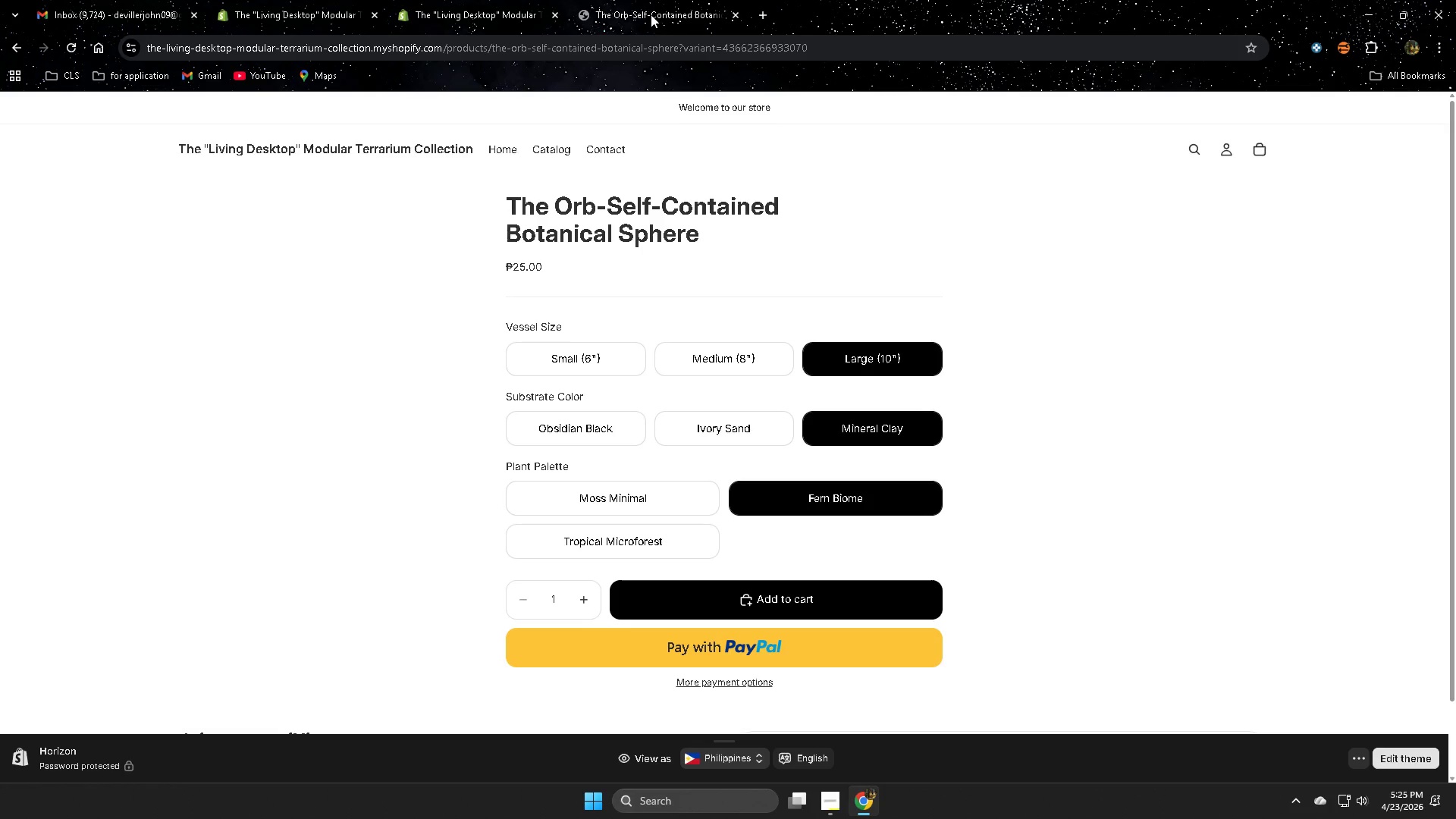 
wait(28.0)
 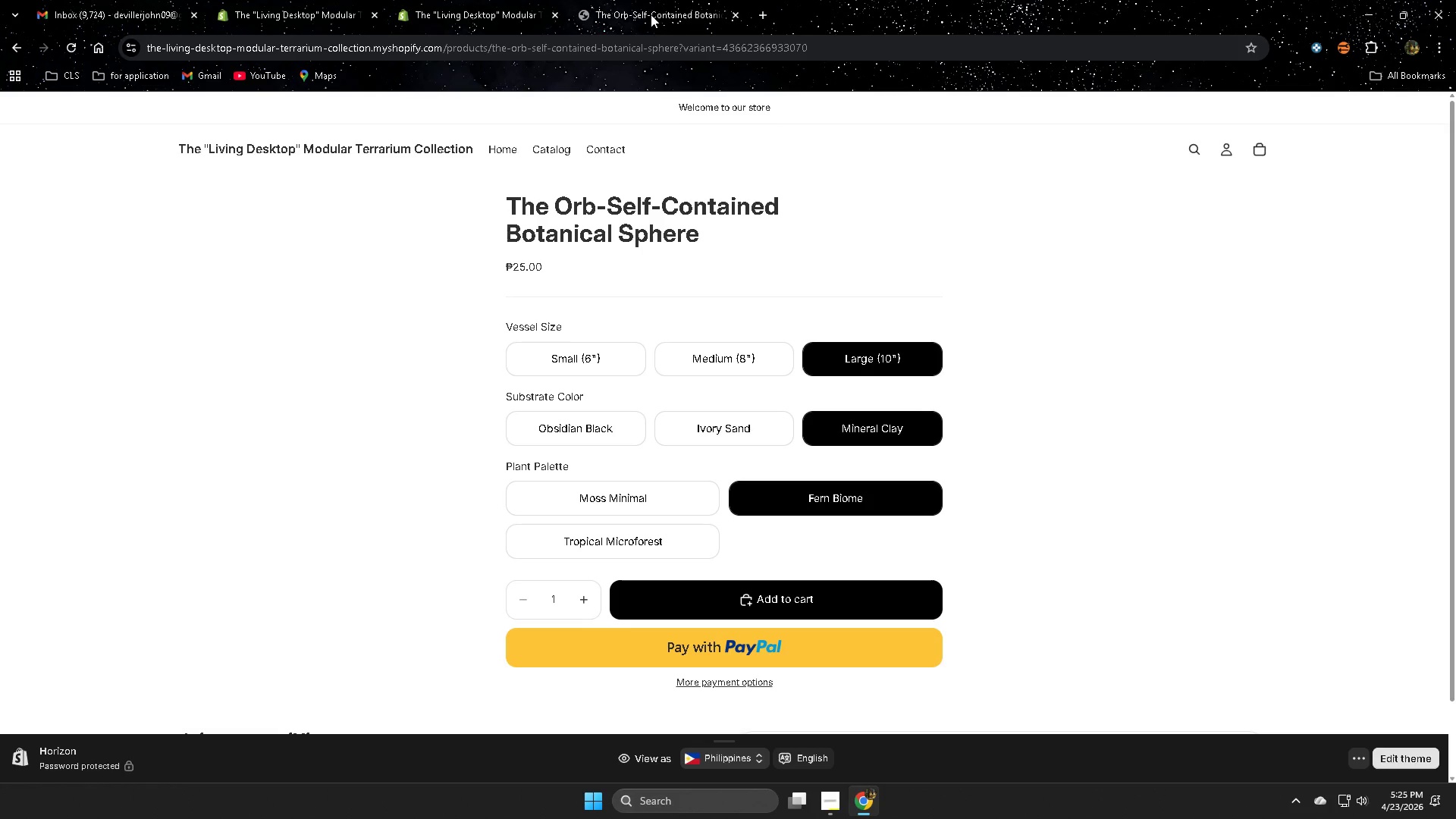 
scroll: coordinate [921, 426], scroll_direction: down, amount: 1.0
 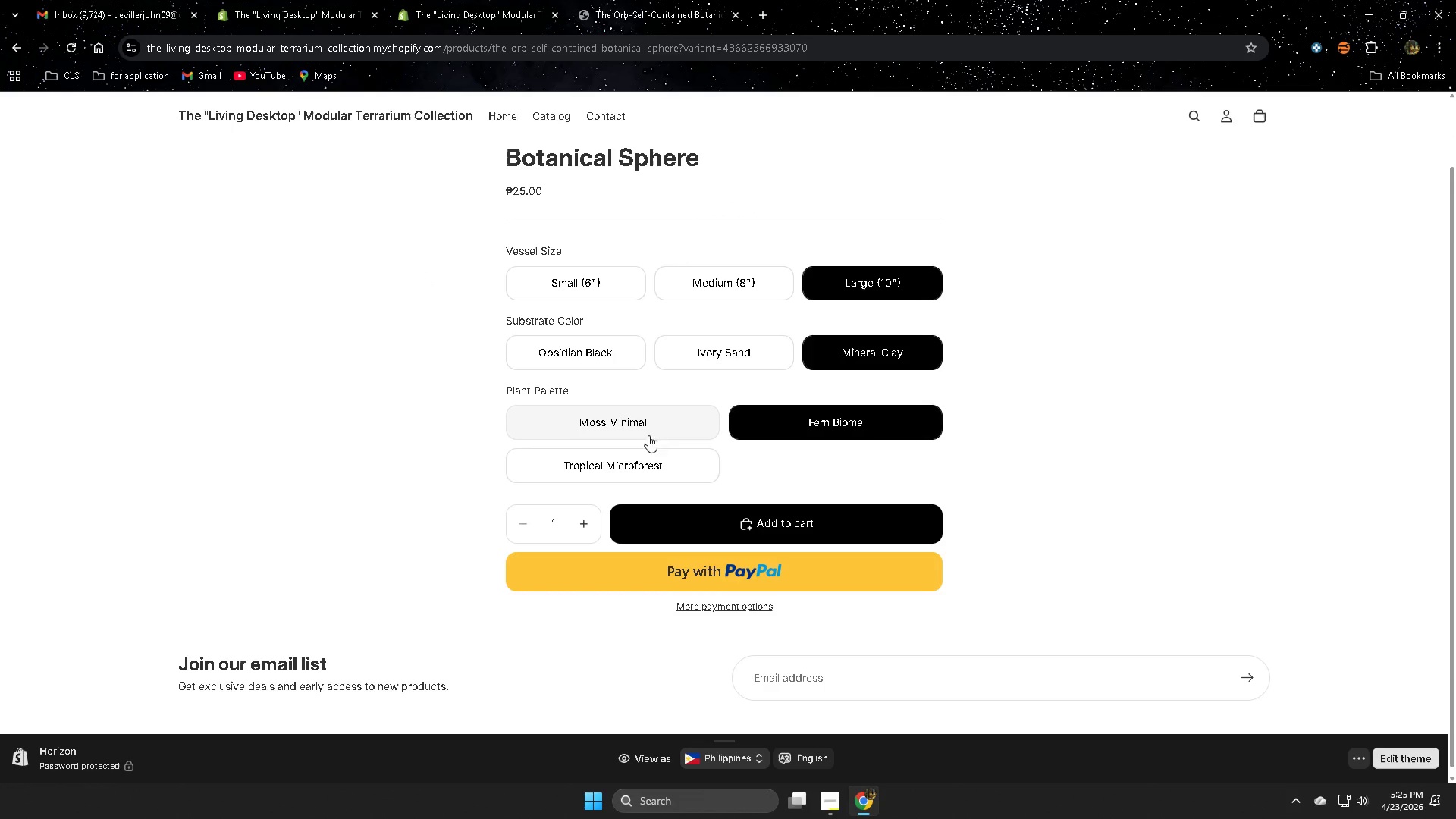 
left_click([641, 428])
 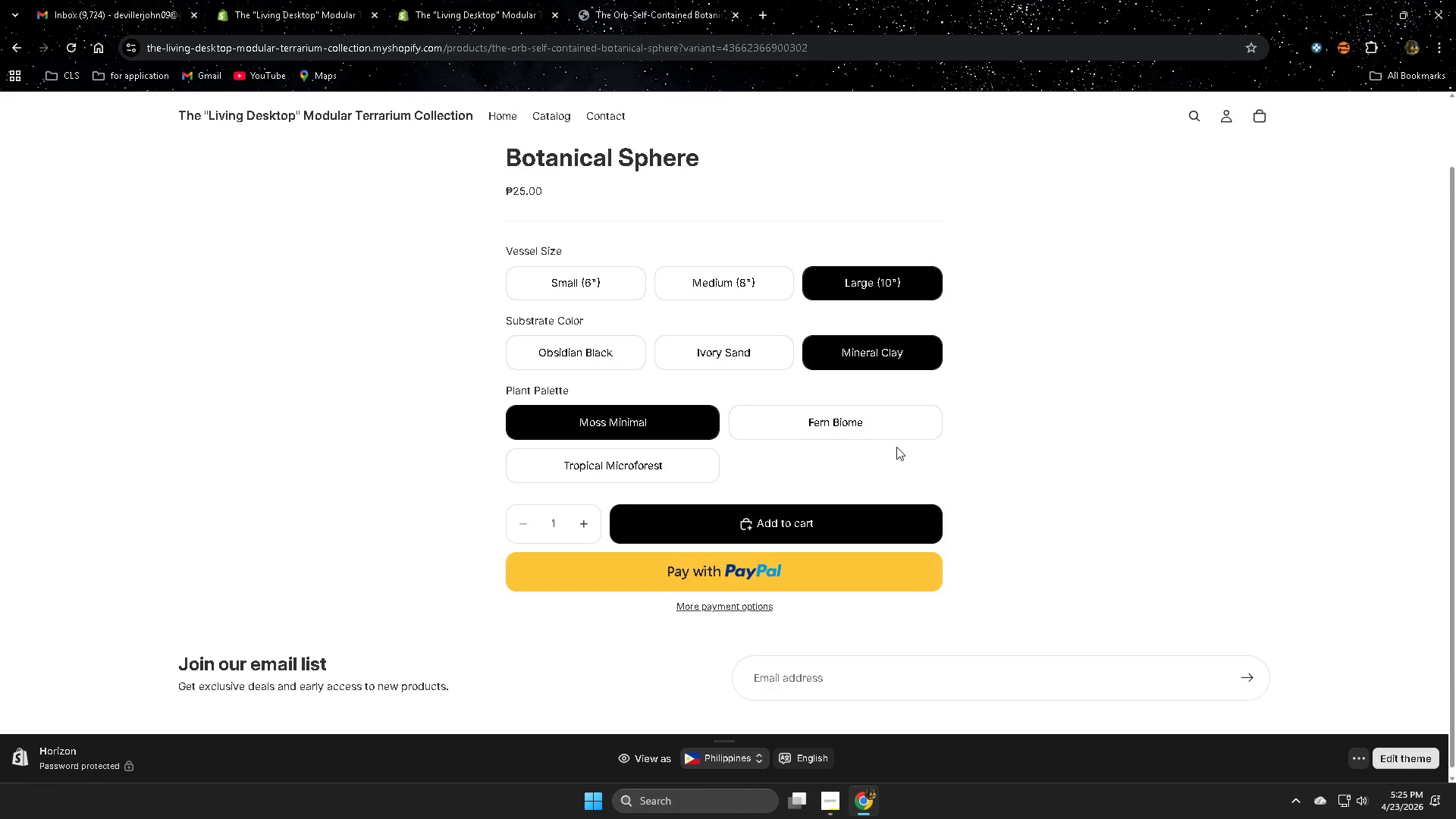 
left_click([843, 422])
 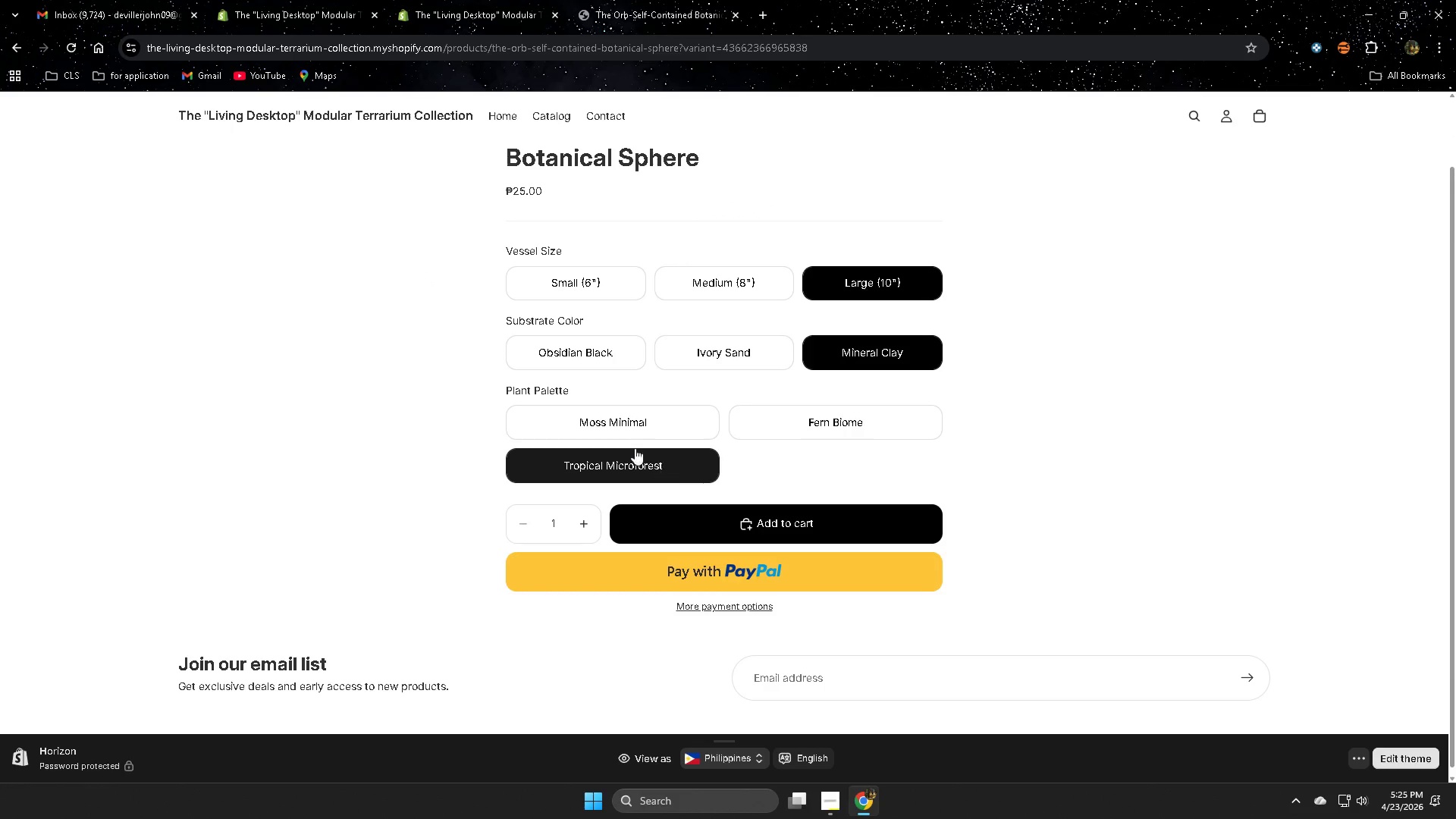 
left_click([623, 436])
 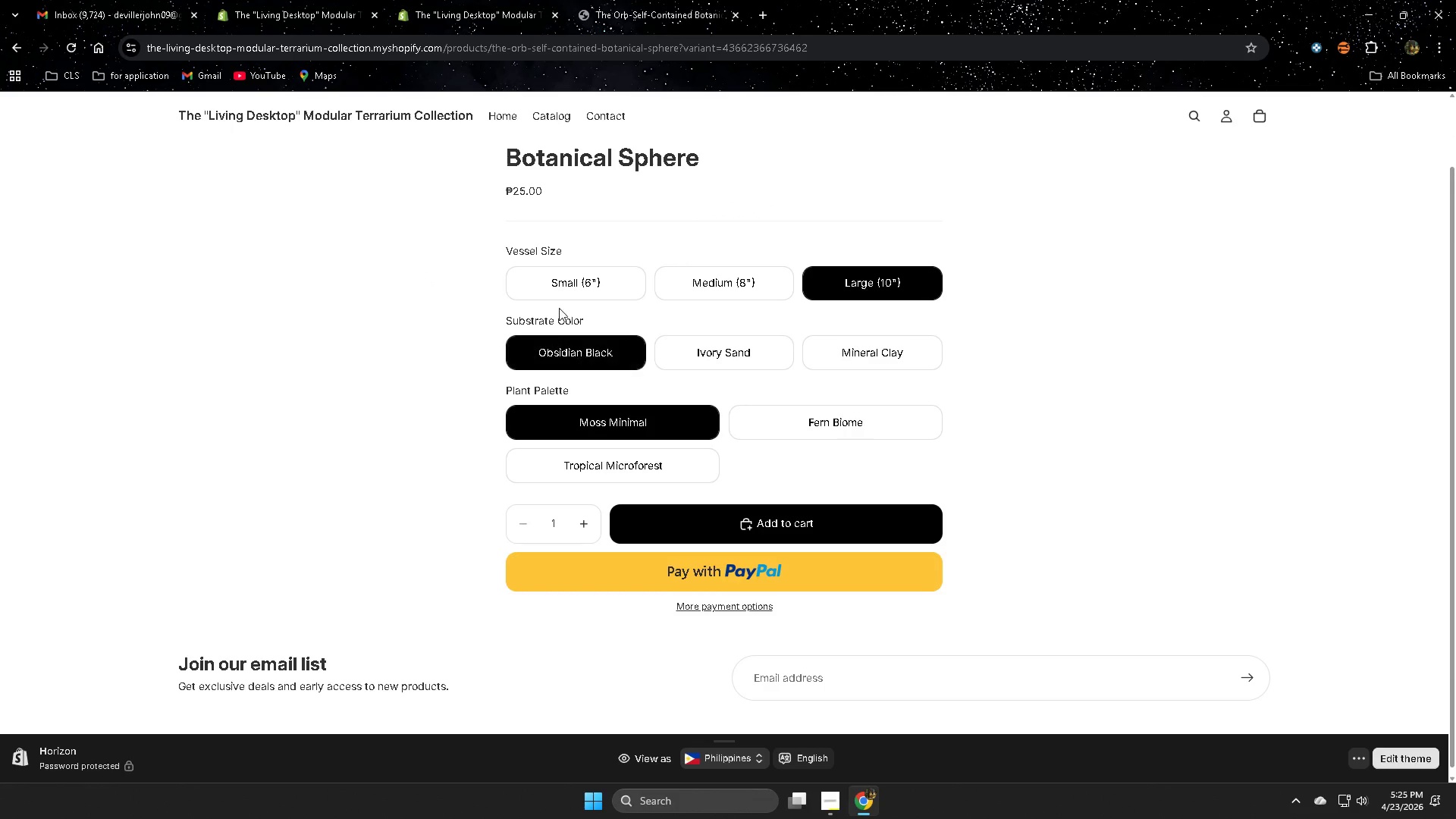 
left_click([559, 297])
 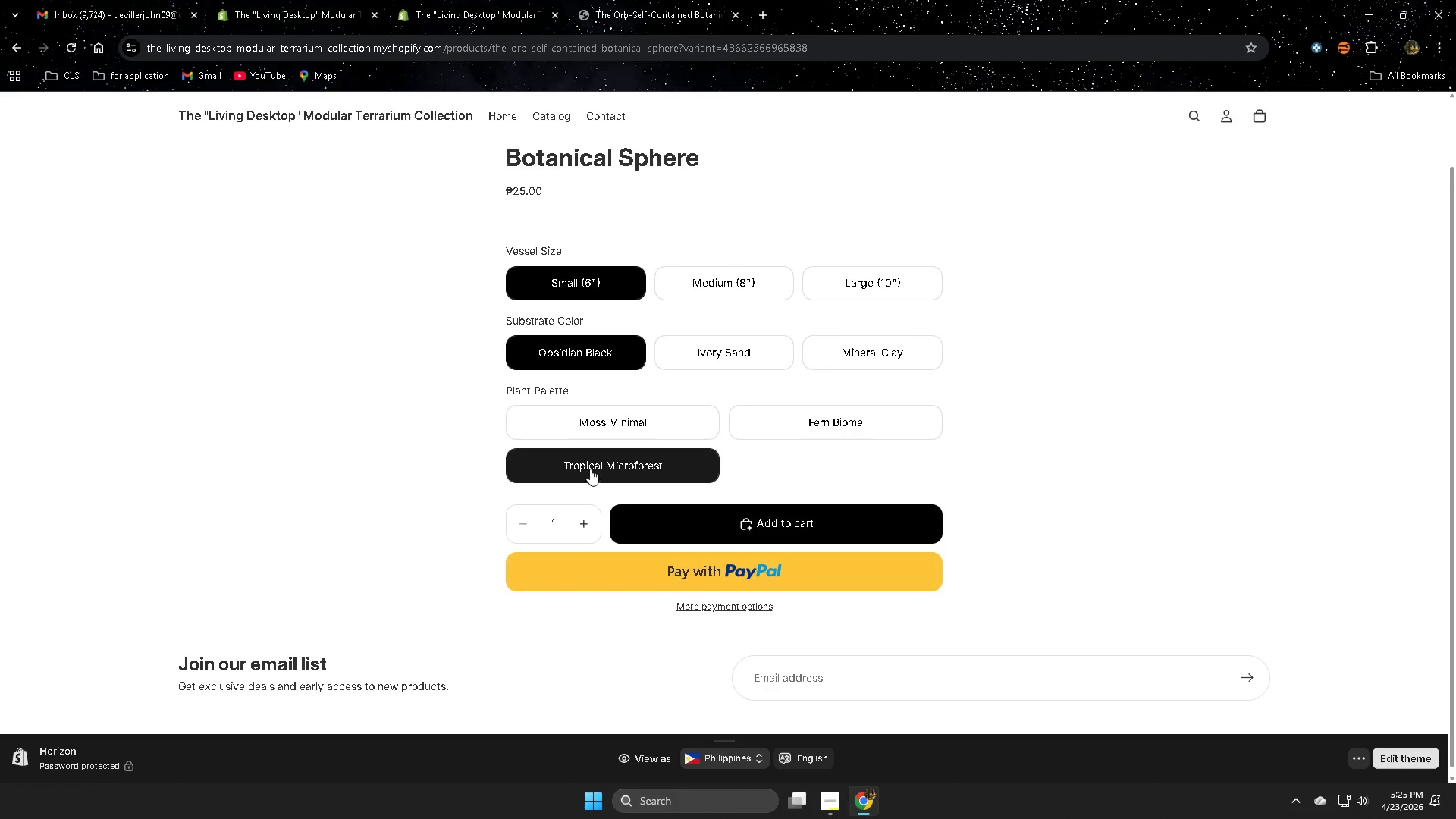 
left_click([735, 275])
 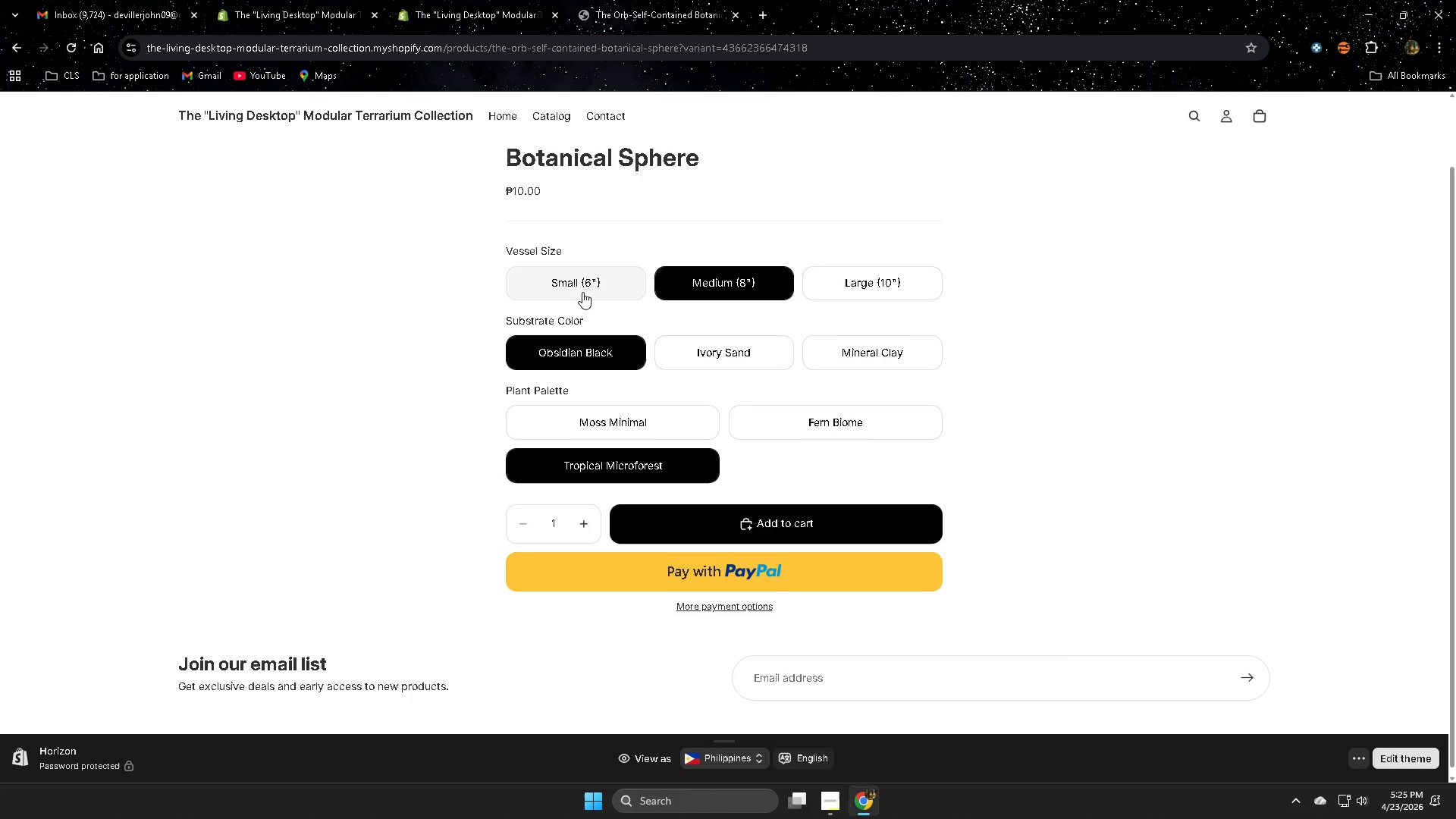 
left_click([585, 281])
 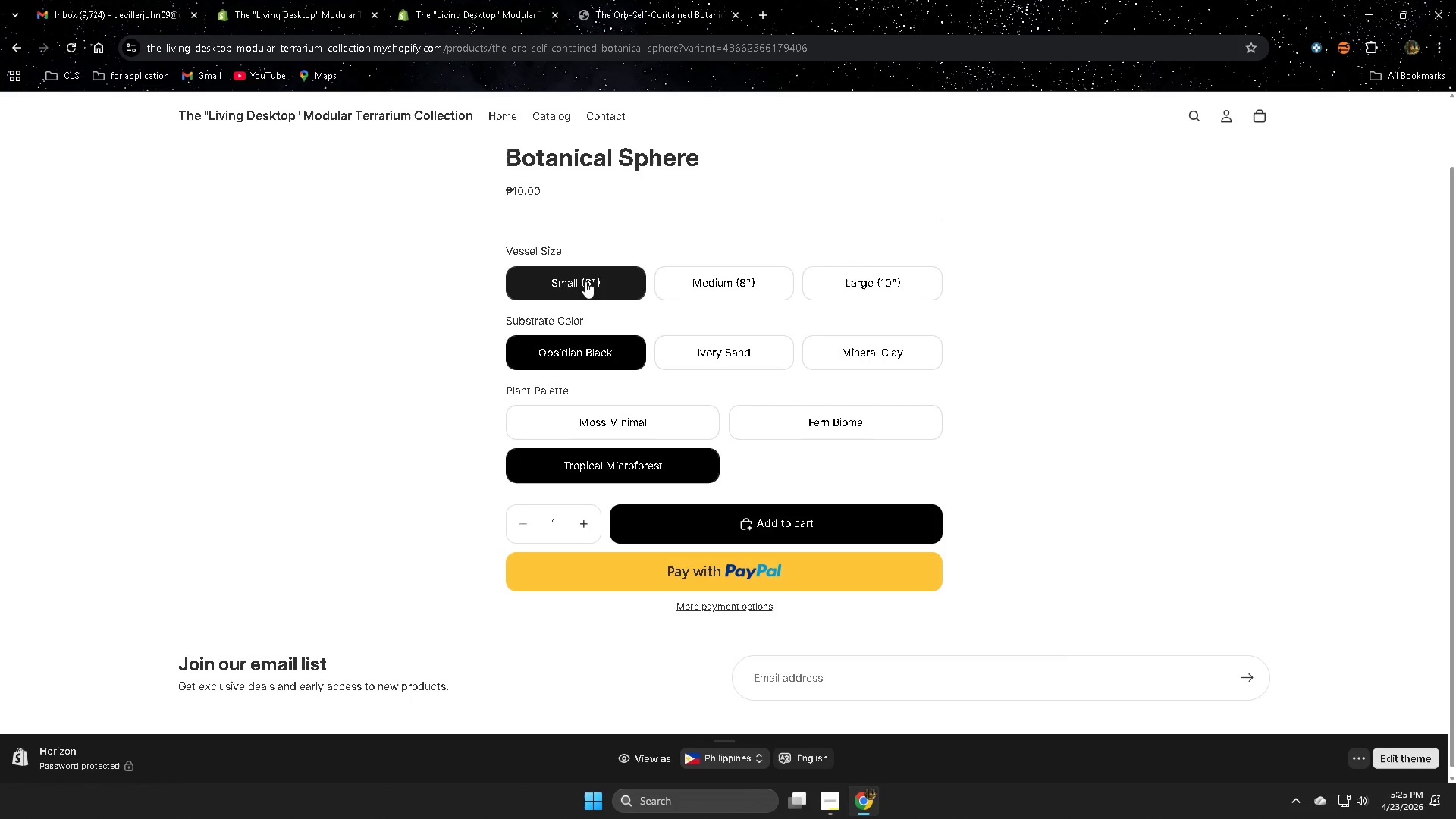 
left_click([710, 281])
 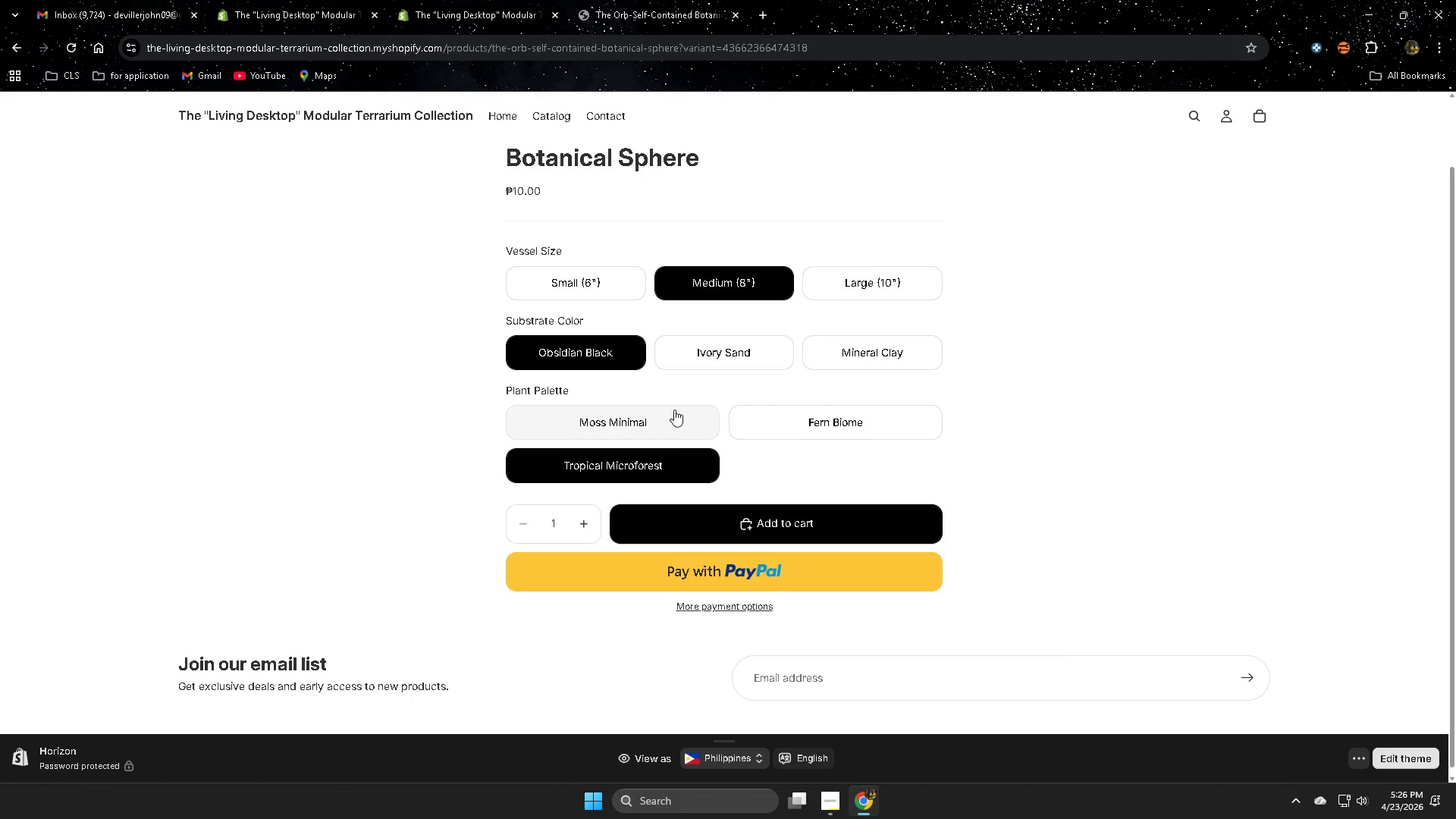 
left_click([713, 353])
 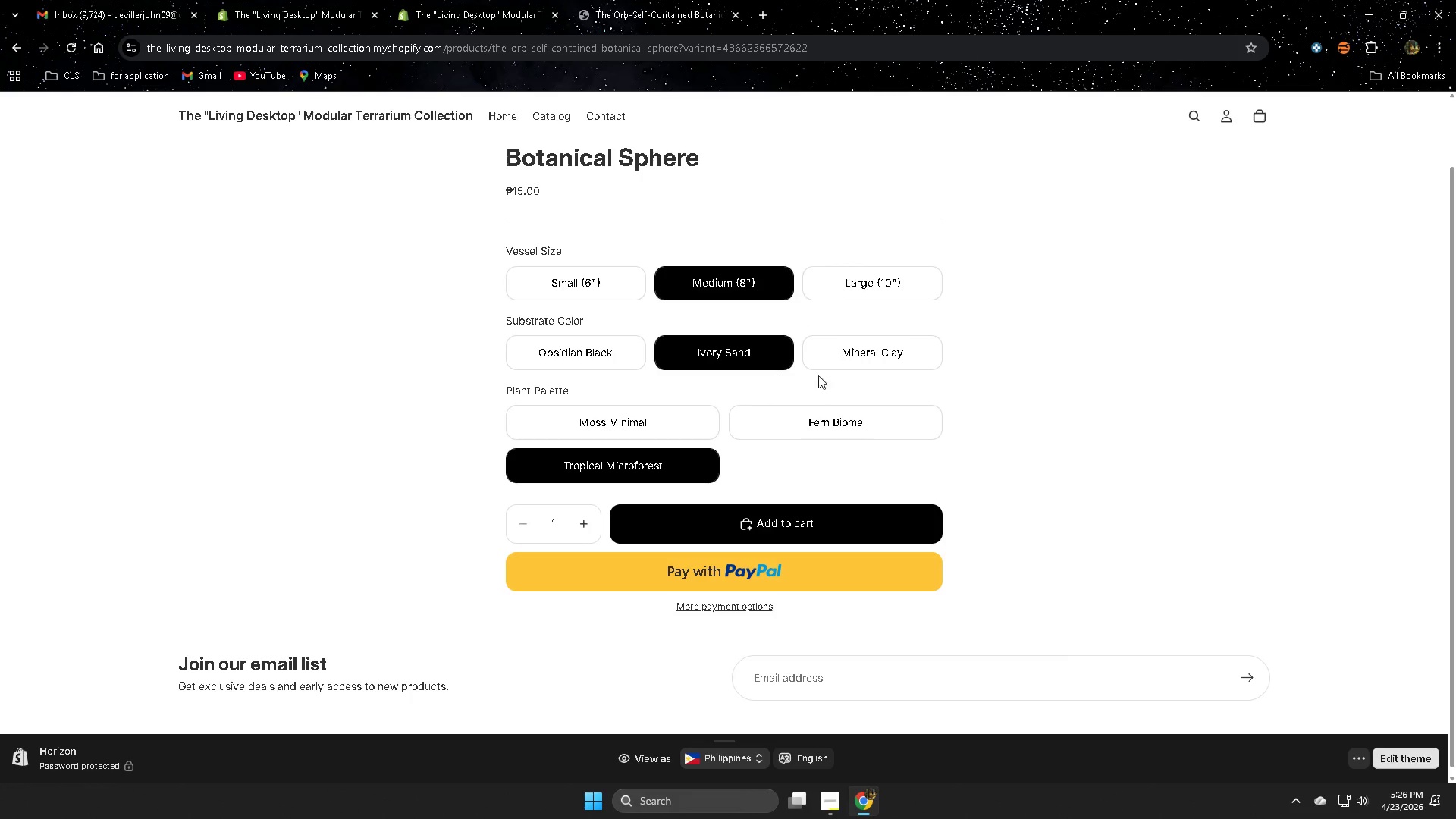 
left_click([829, 424])
 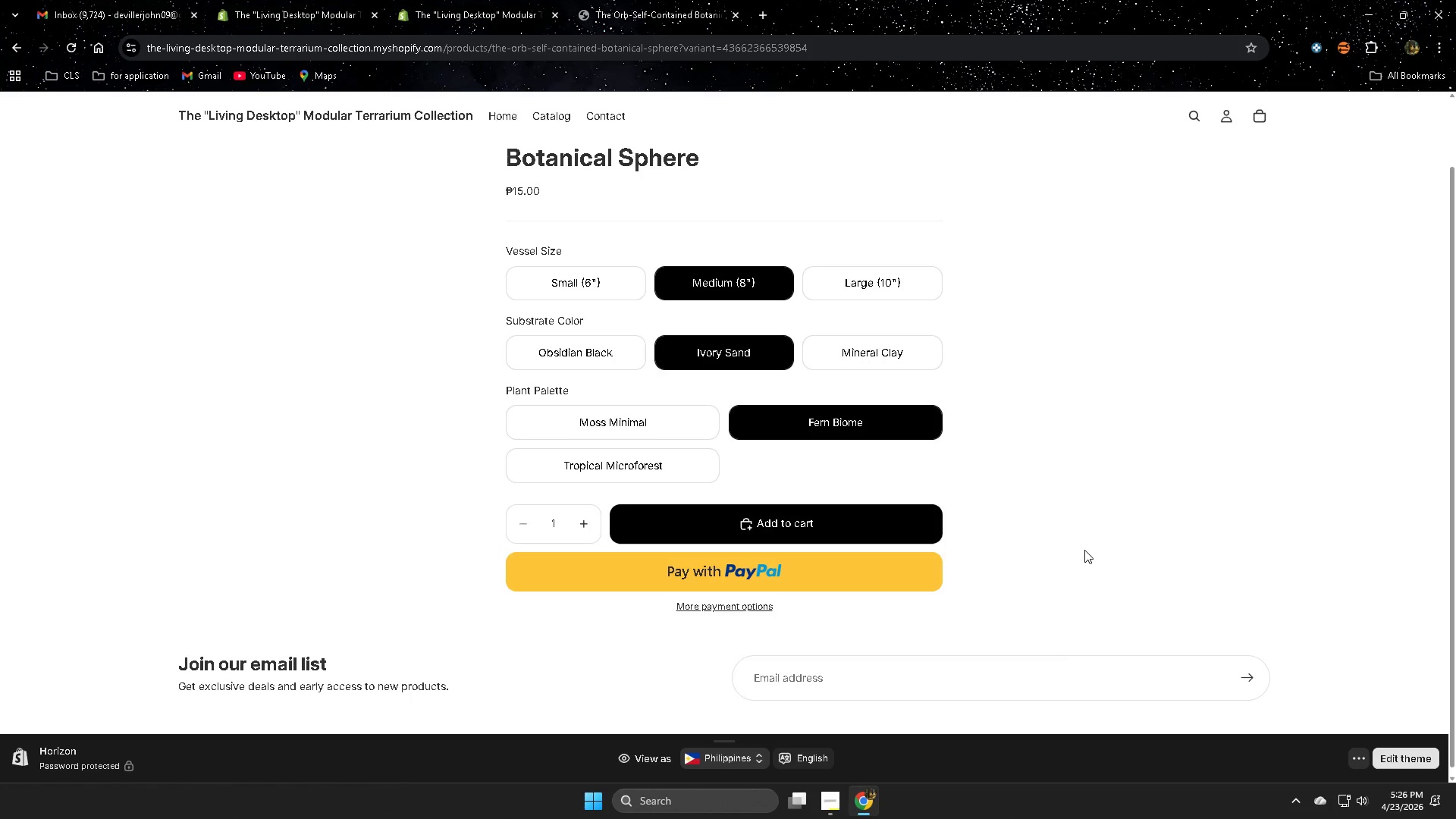 
scroll: coordinate [1084, 550], scroll_direction: down, amount: 3.0
 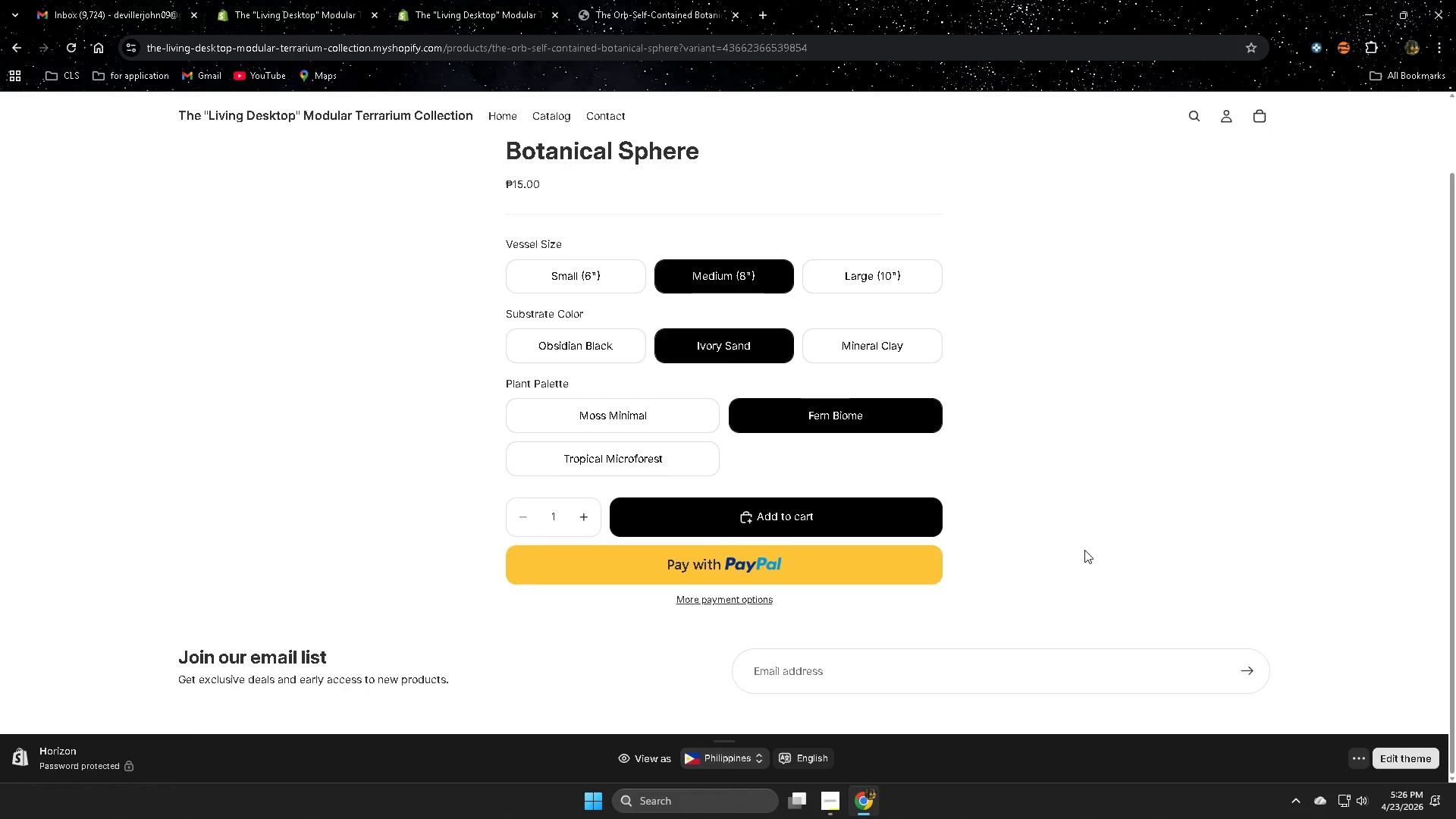 
scroll: coordinate [1084, 550], scroll_direction: up, amount: 3.0
 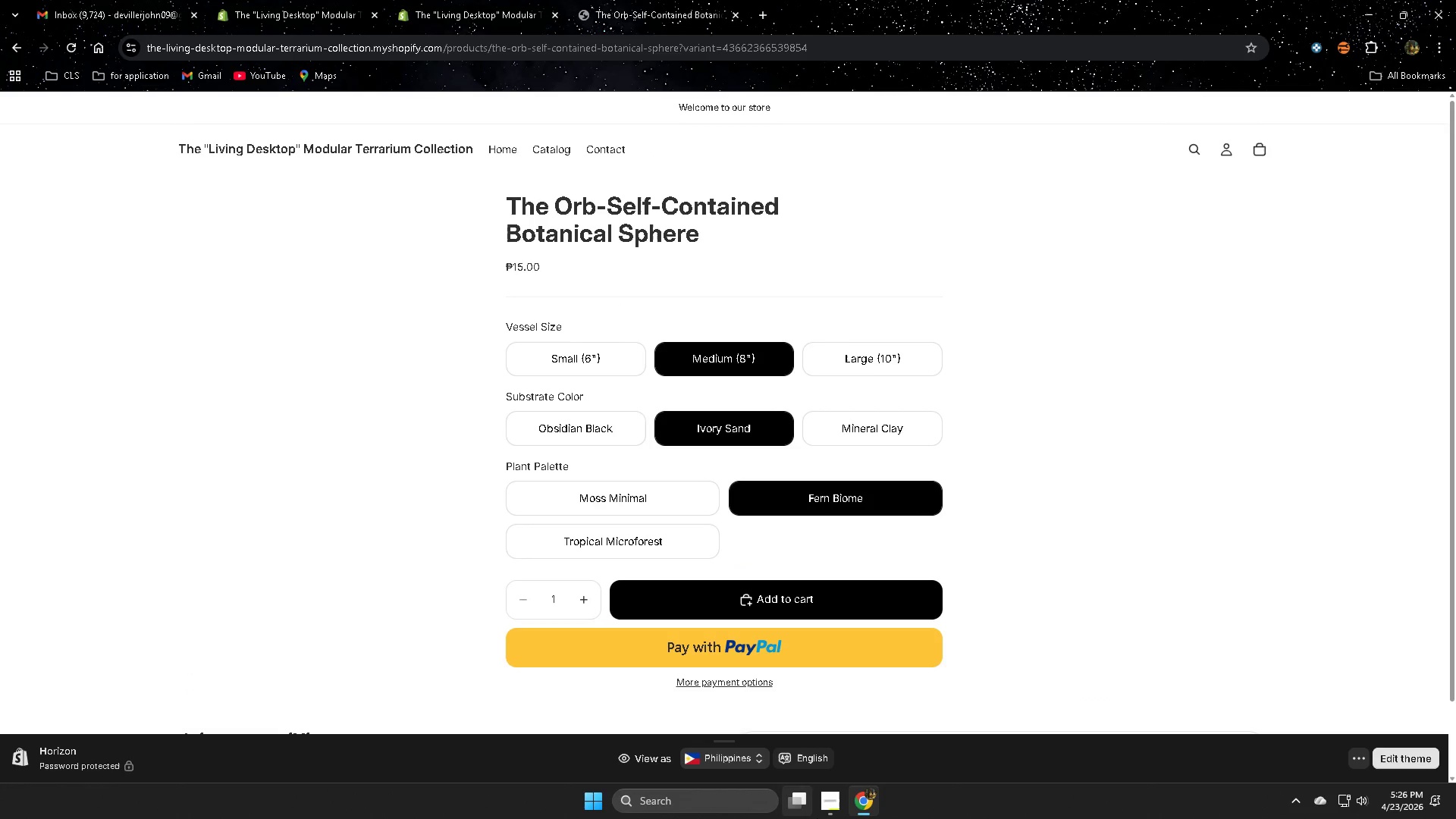 
left_click([833, 811])